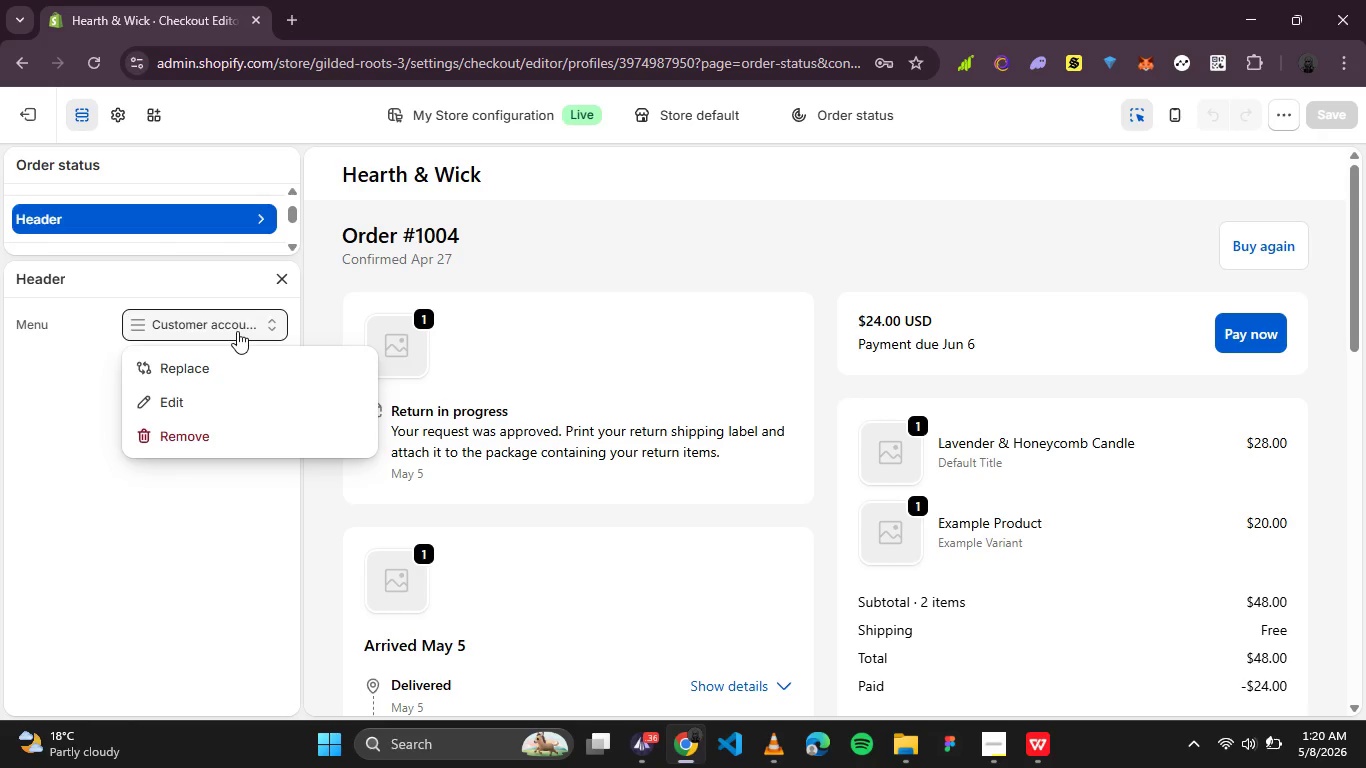 
left_click([237, 331])
 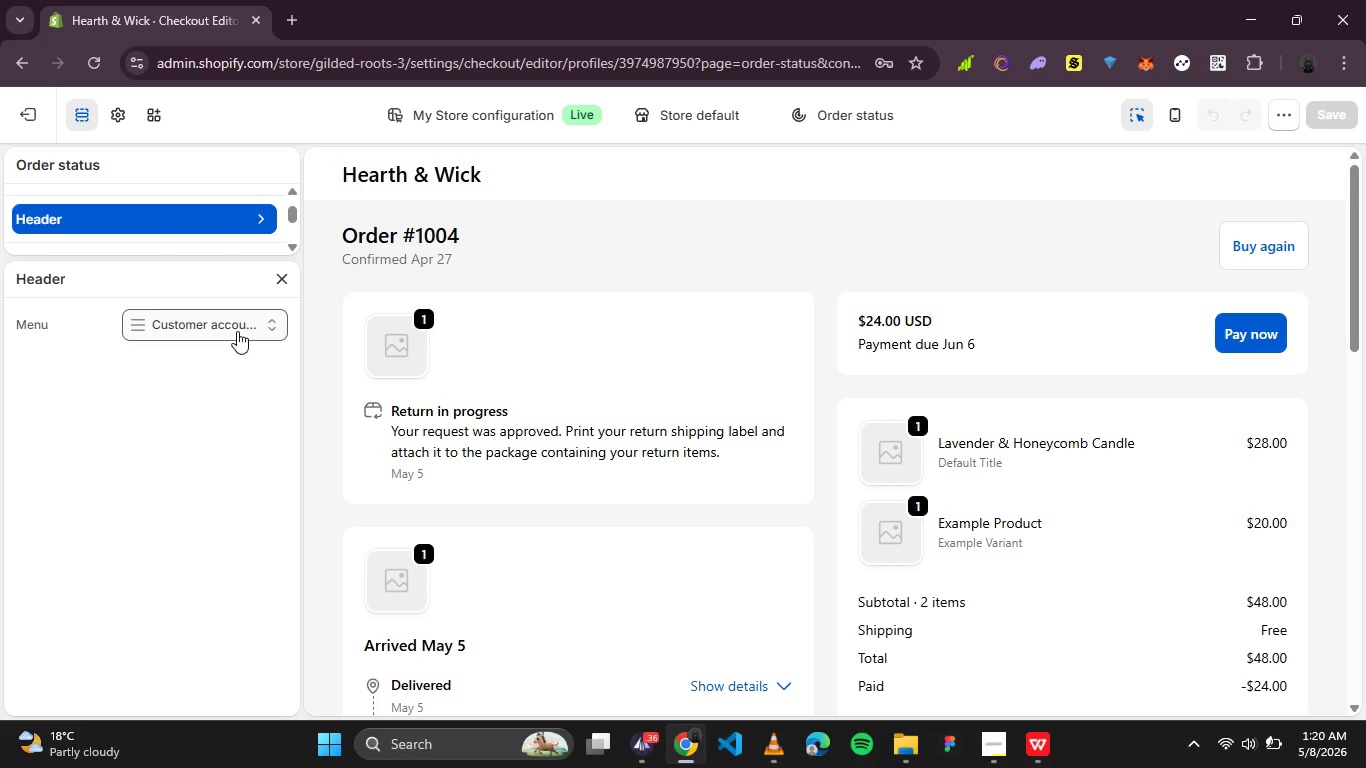 
wait(5.36)
 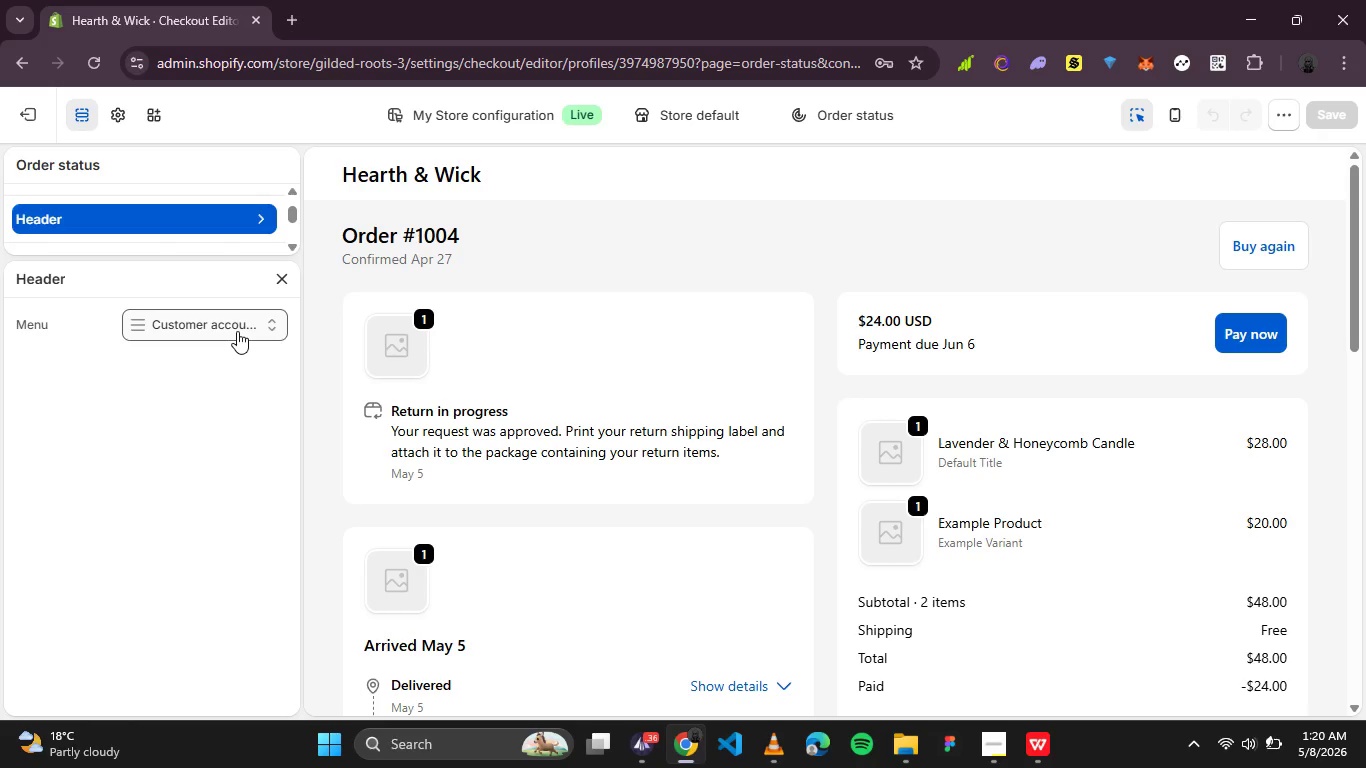 
left_click([237, 331])
 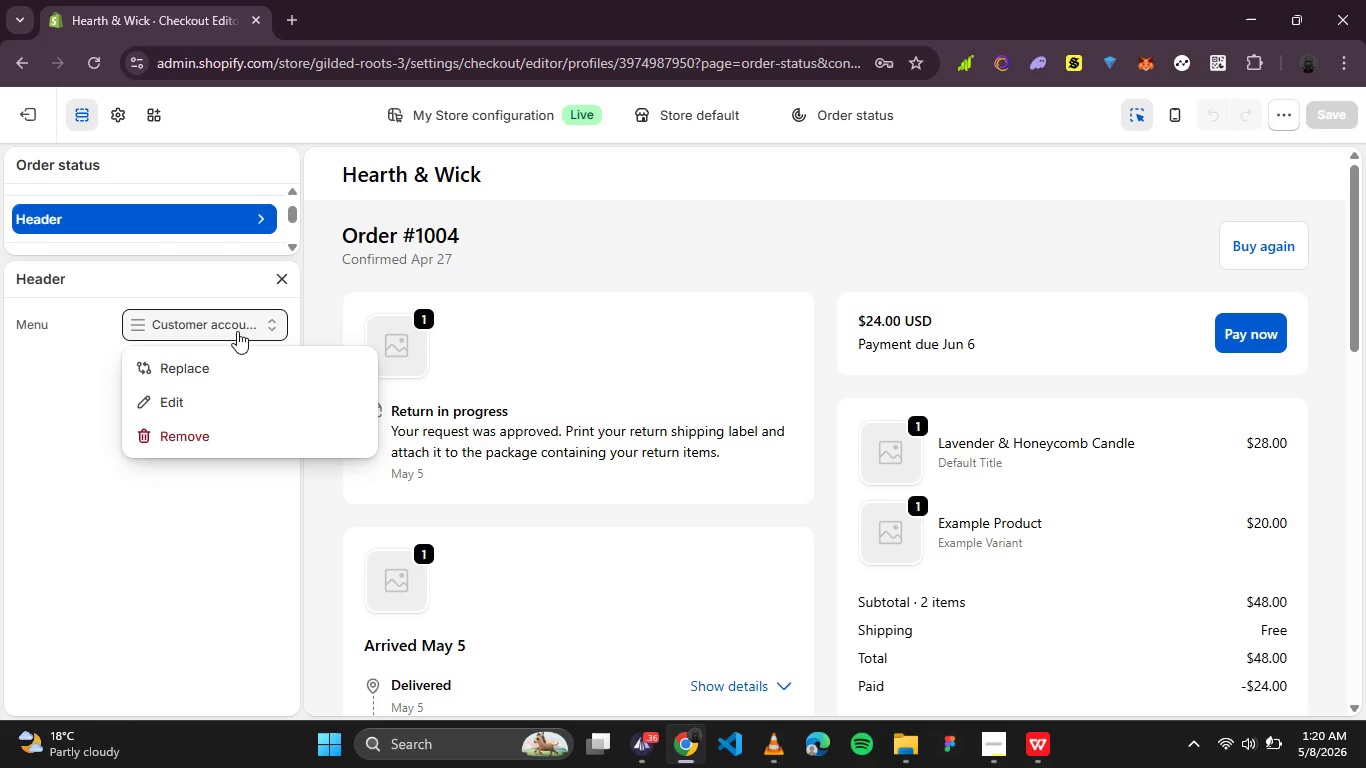 
left_click([237, 331])
 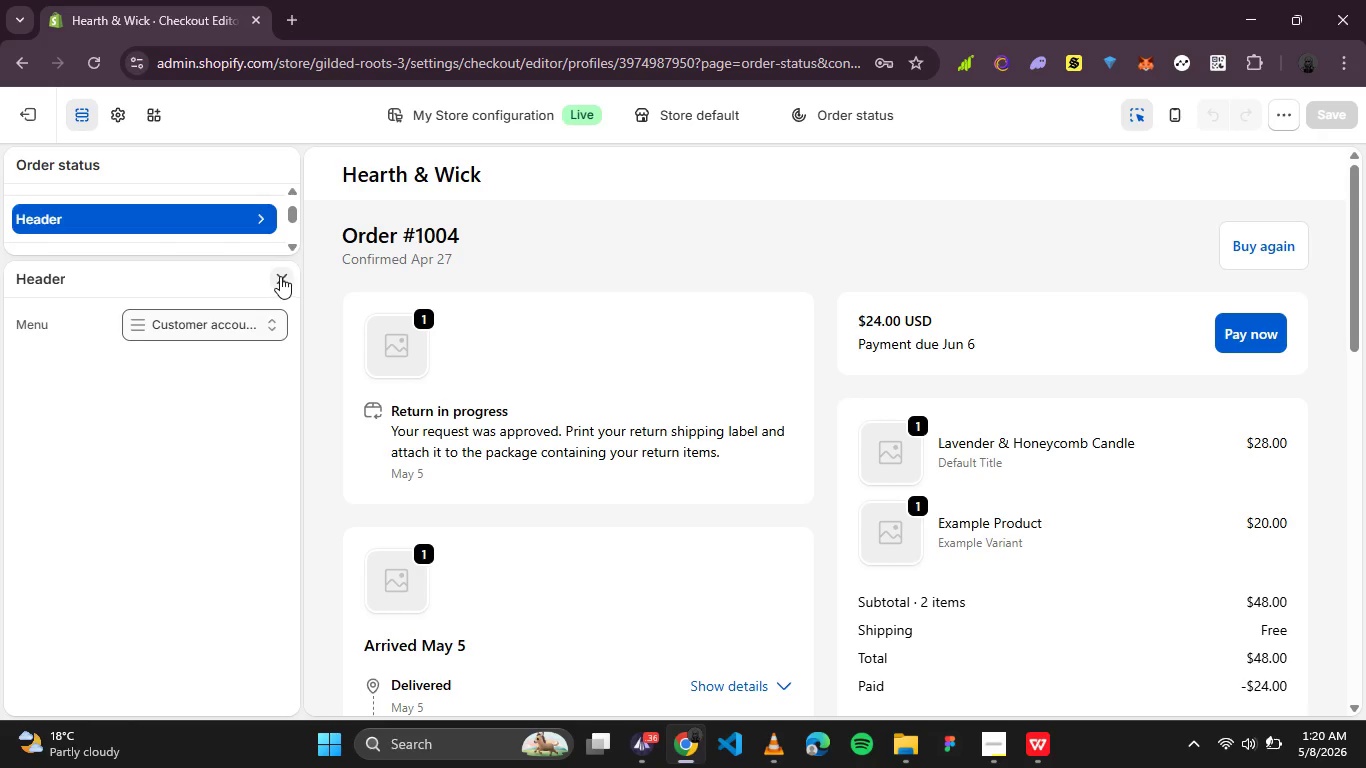 
left_click([280, 276])
 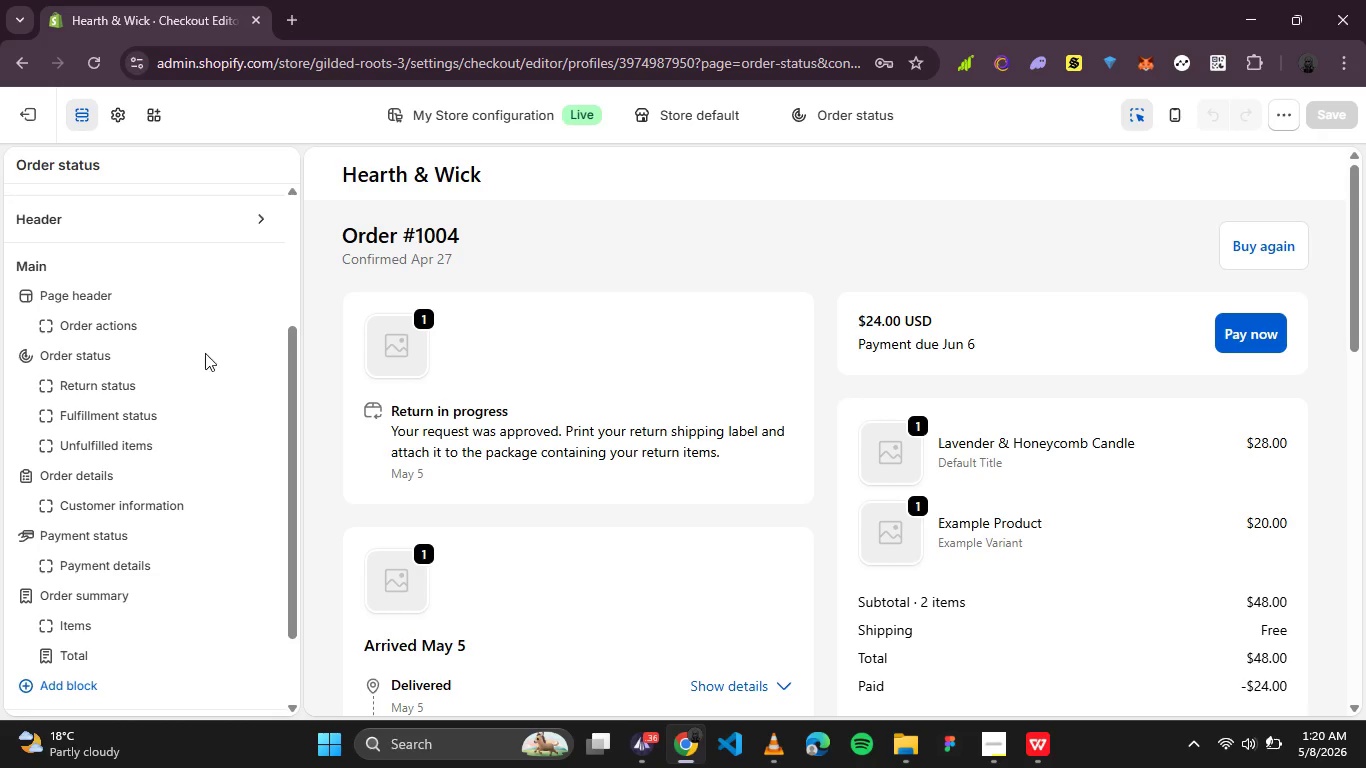 
scroll: coordinate [154, 508], scroll_direction: down, amount: 1.0
 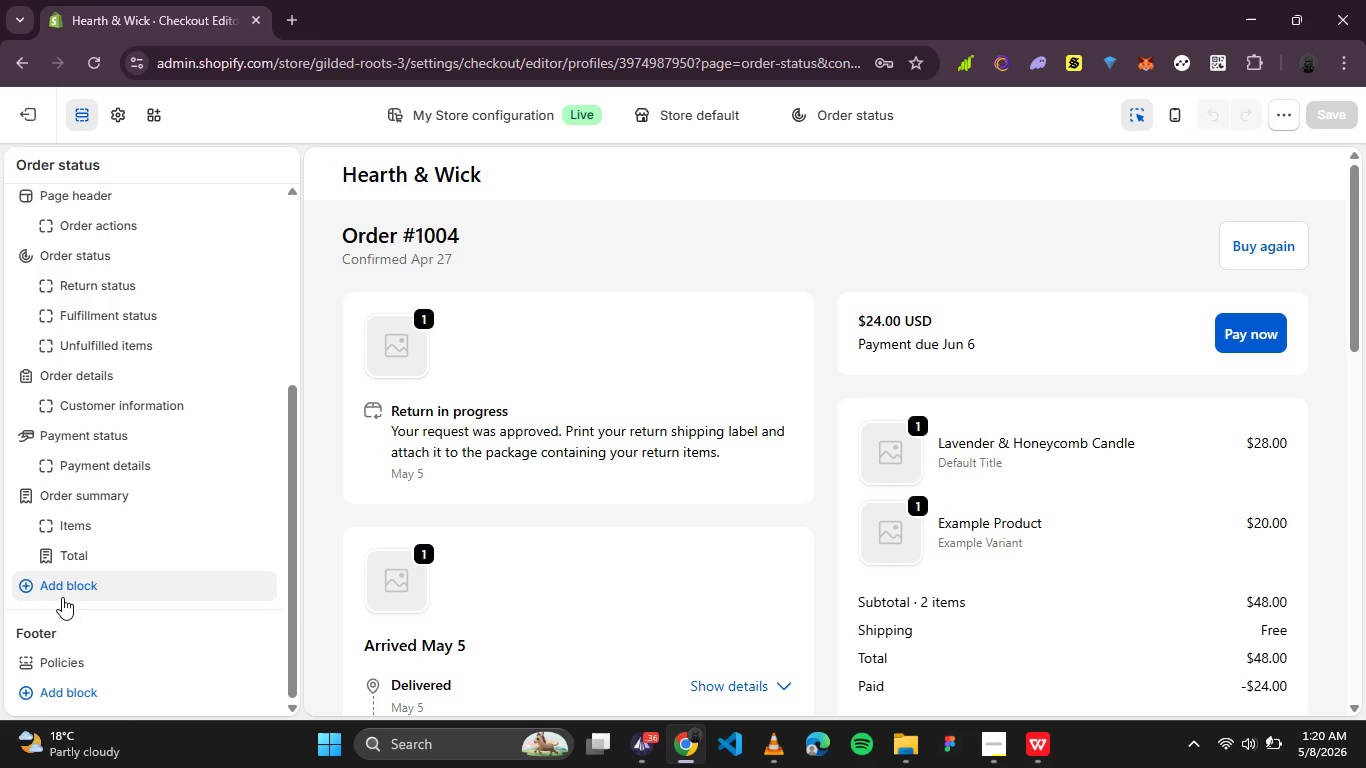 
left_click([63, 594])
 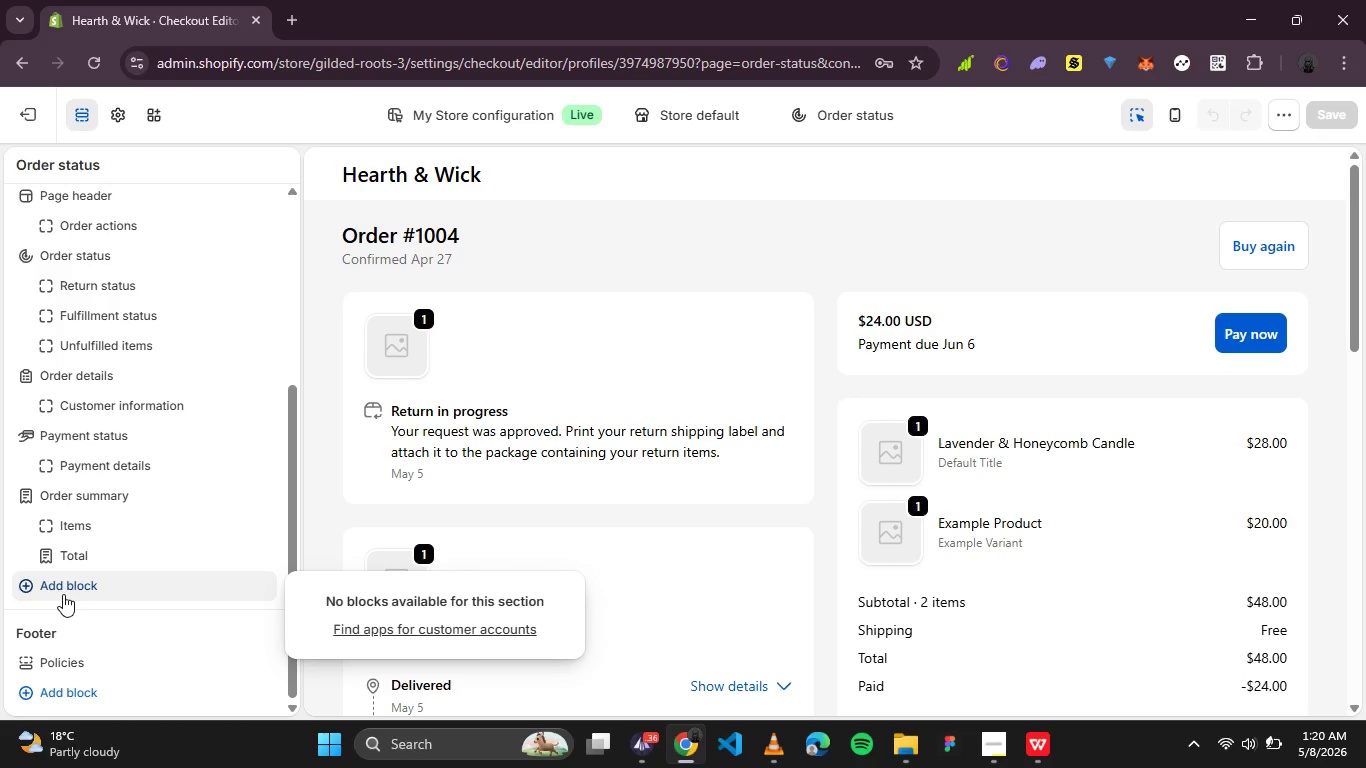 
scroll: coordinate [63, 594], scroll_direction: down, amount: 2.0
 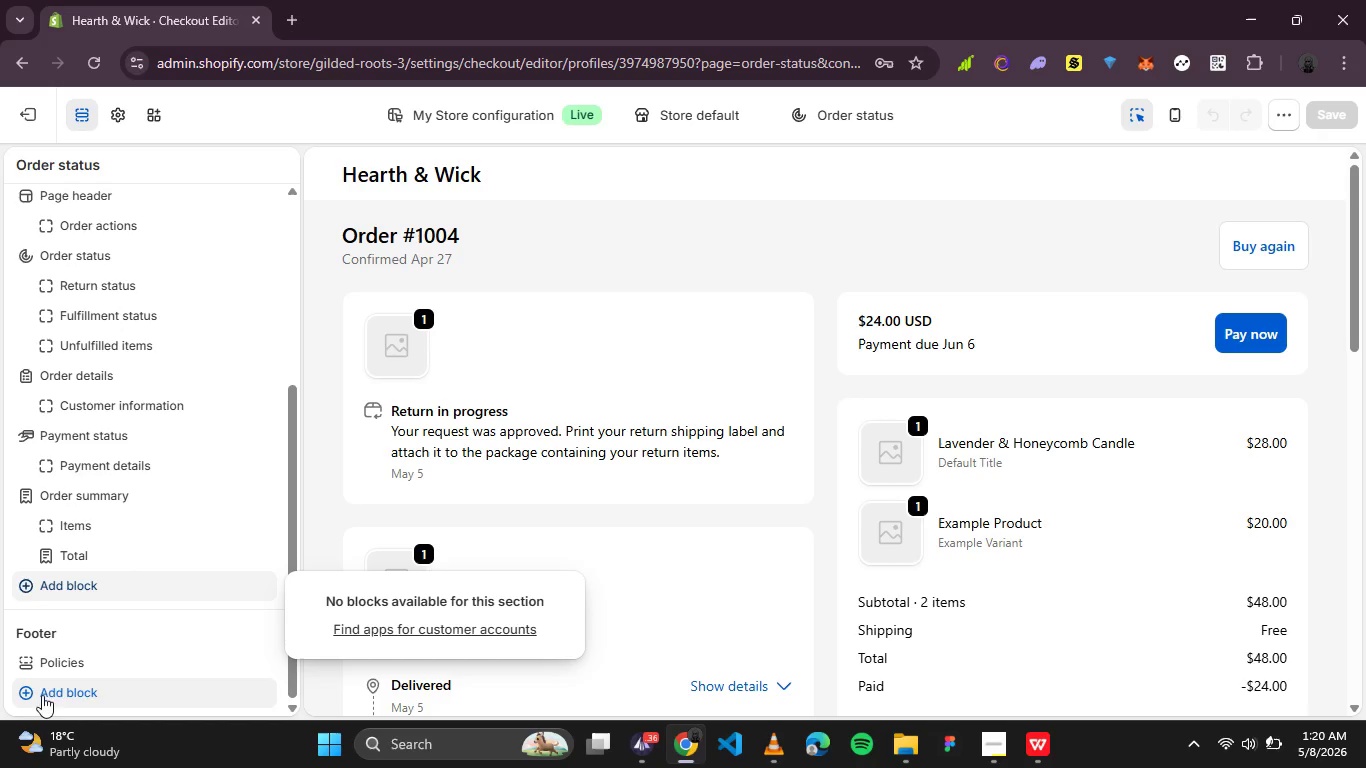 
left_click([46, 693])
 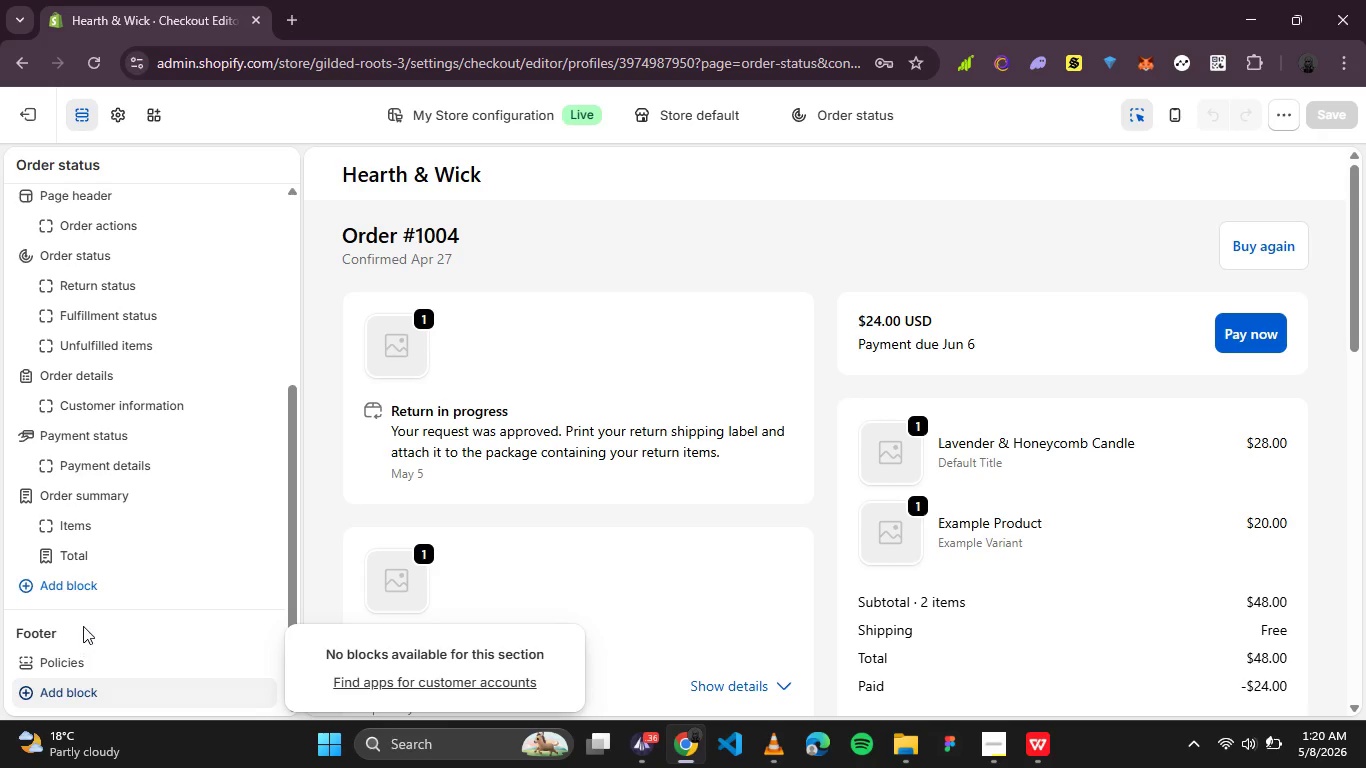 
left_click([112, 592])
 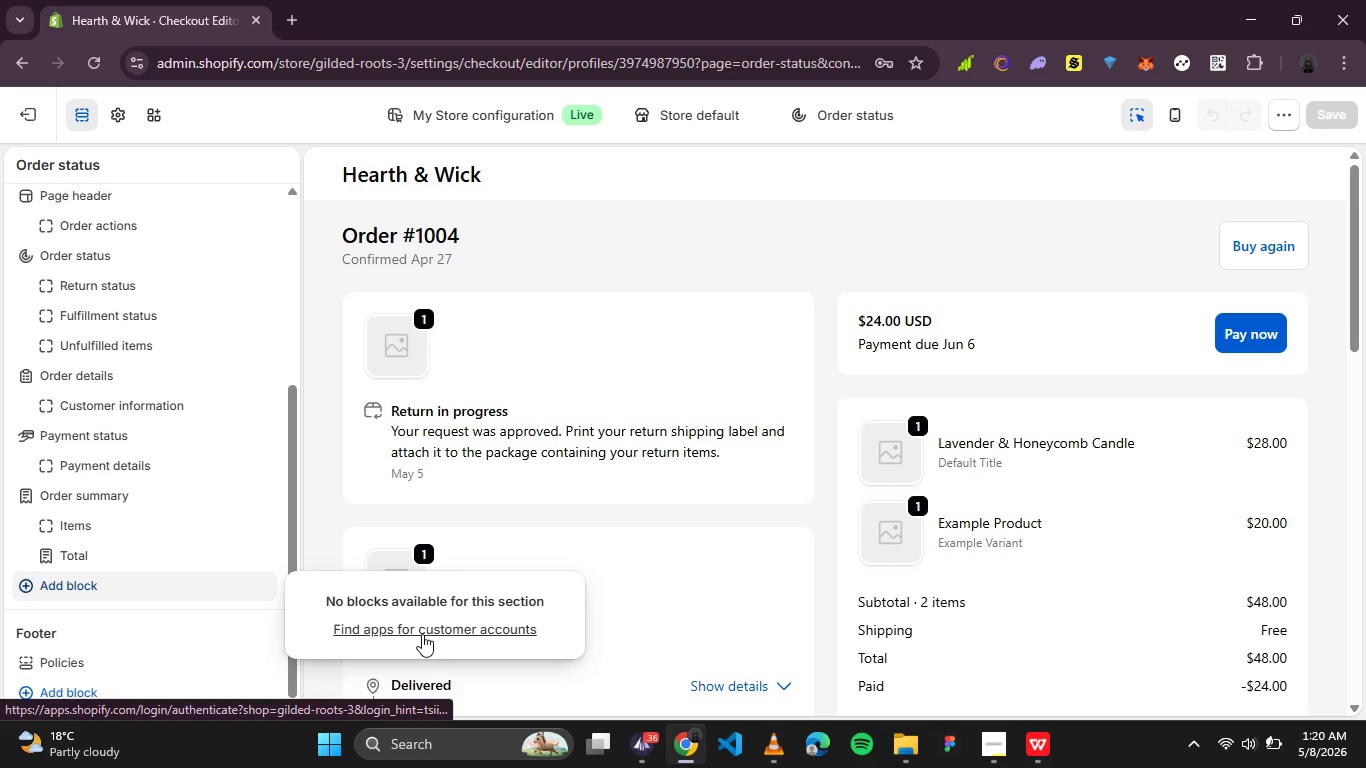 
hold_key(key=ControlLeft, duration=0.8)
left_click([422, 634])
 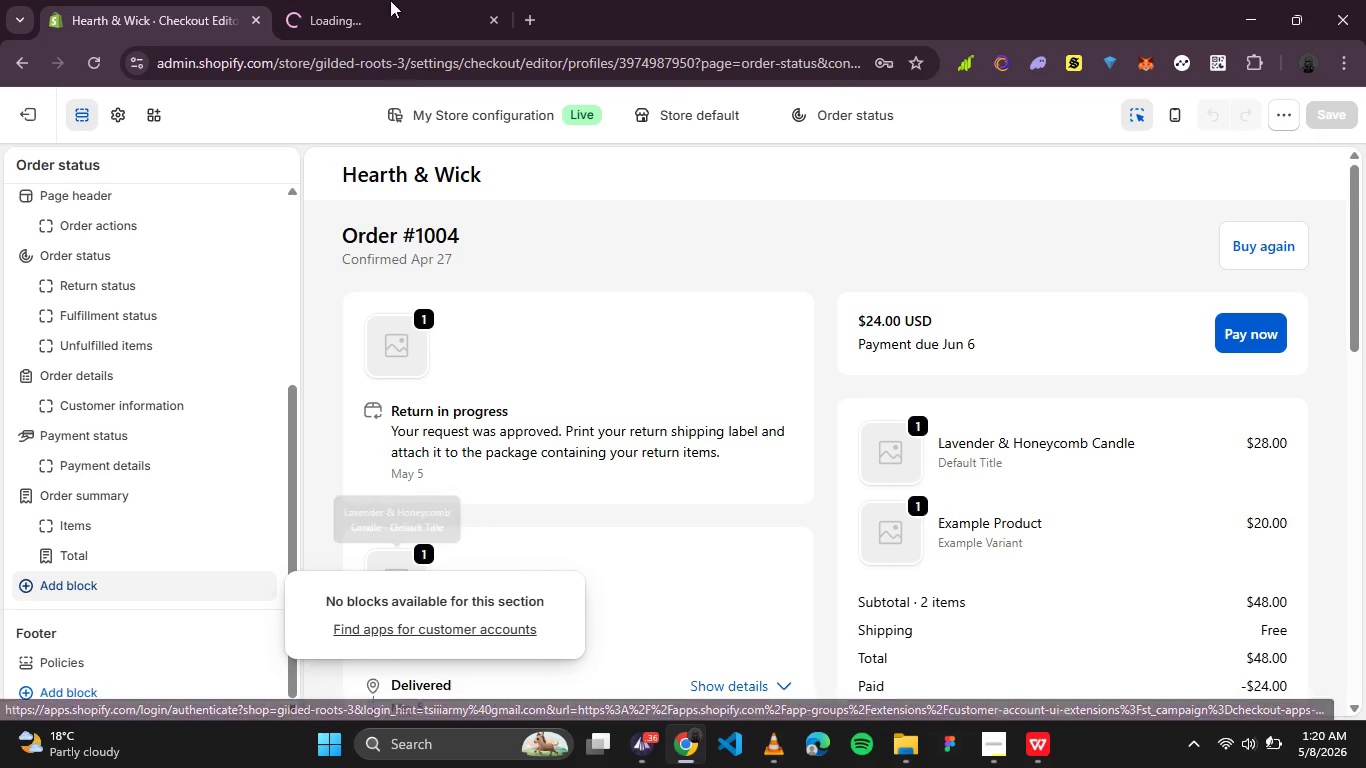 
left_click([388, 0])
 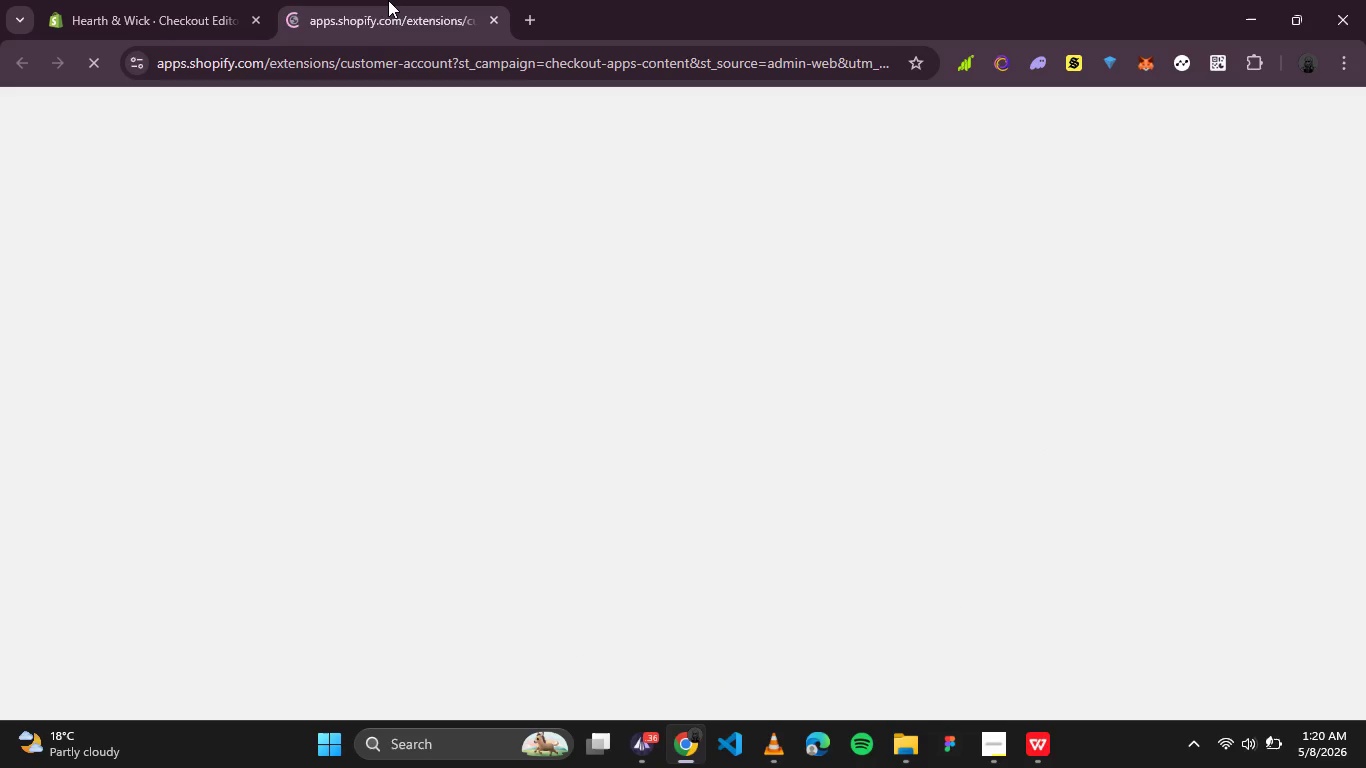 
wait(8.86)
 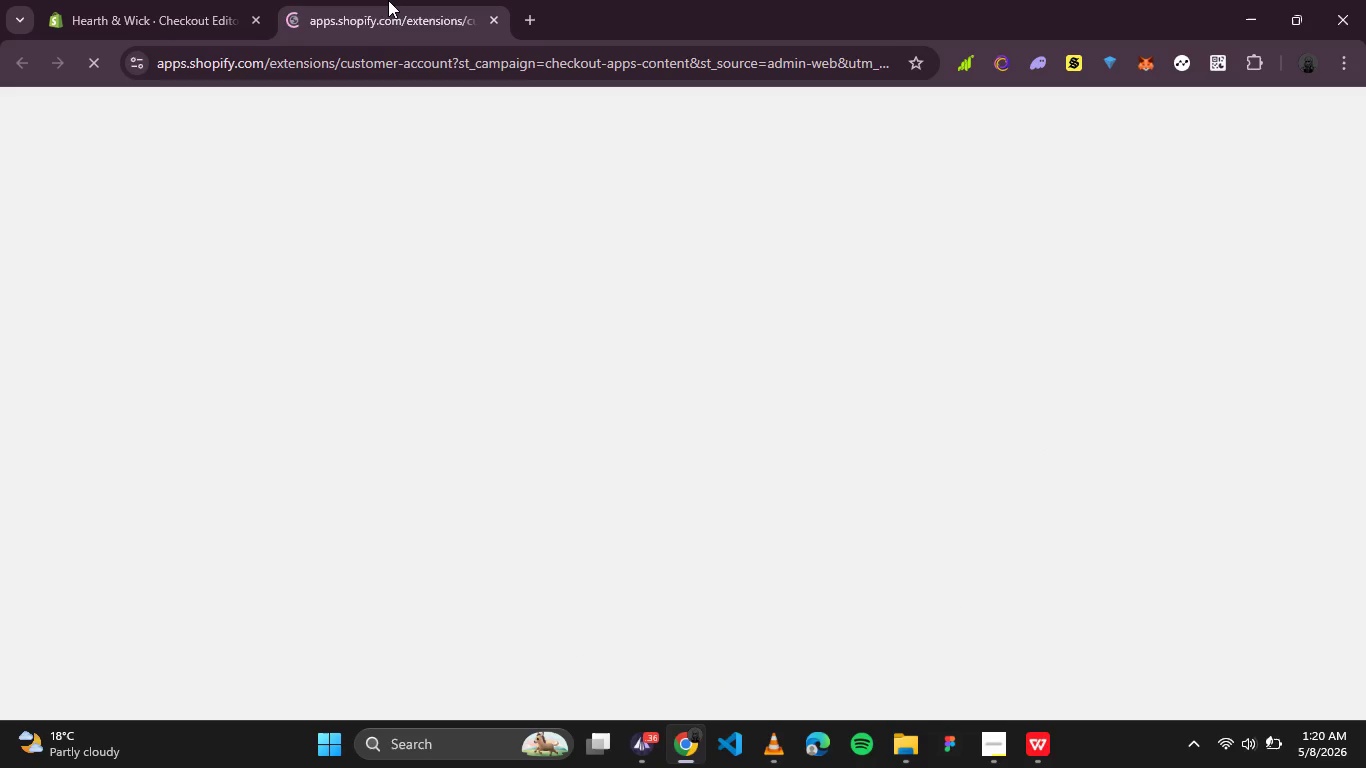 
left_click([173, 0])
 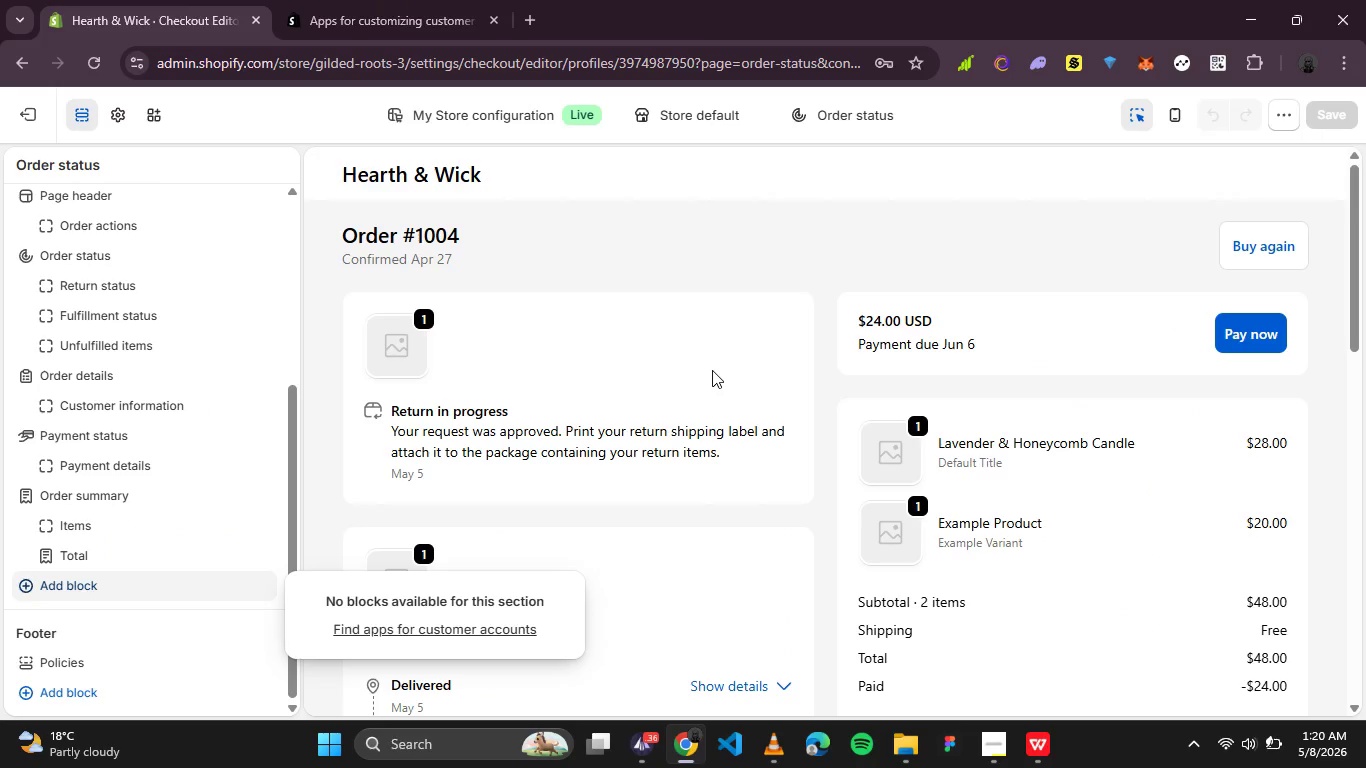 
key(PrintScreen)
 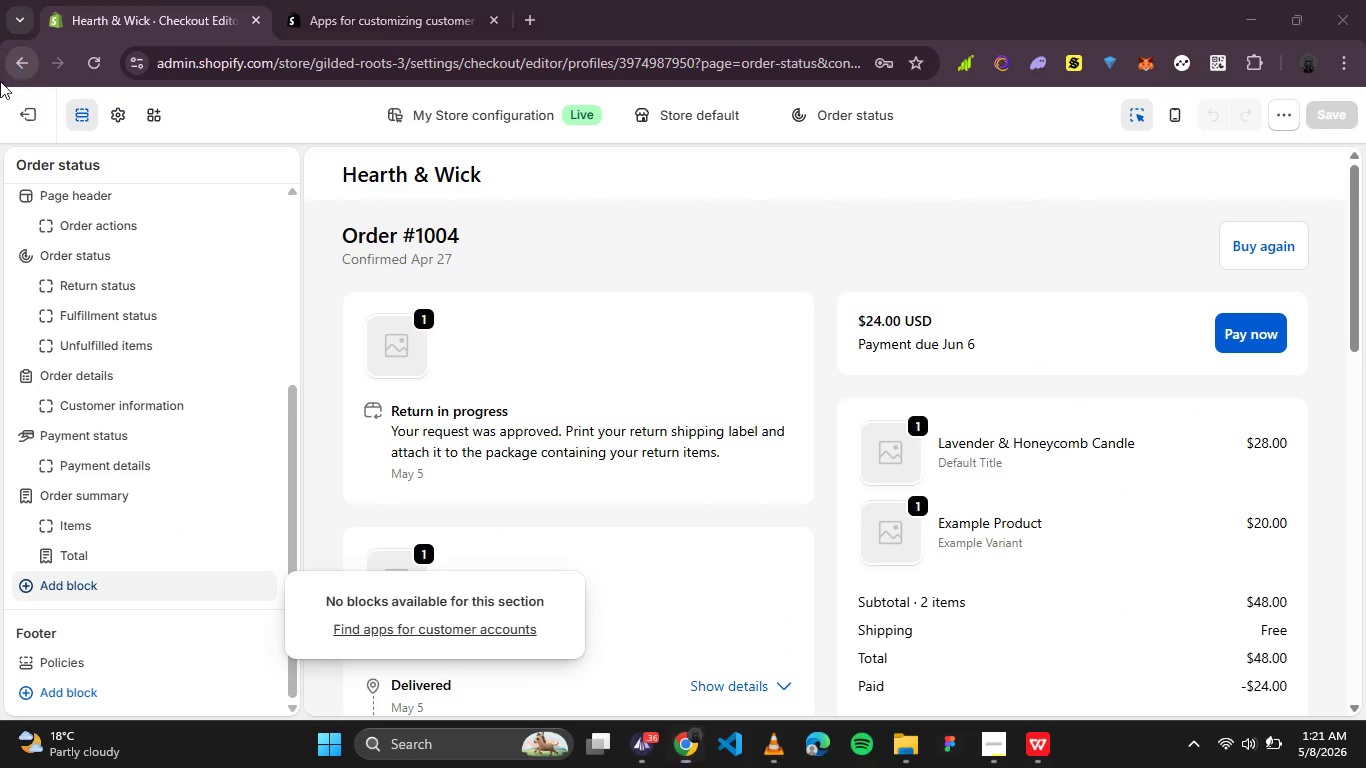 
left_click_drag(start_coordinate=[0, 81], to_coordinate=[701, 336])
 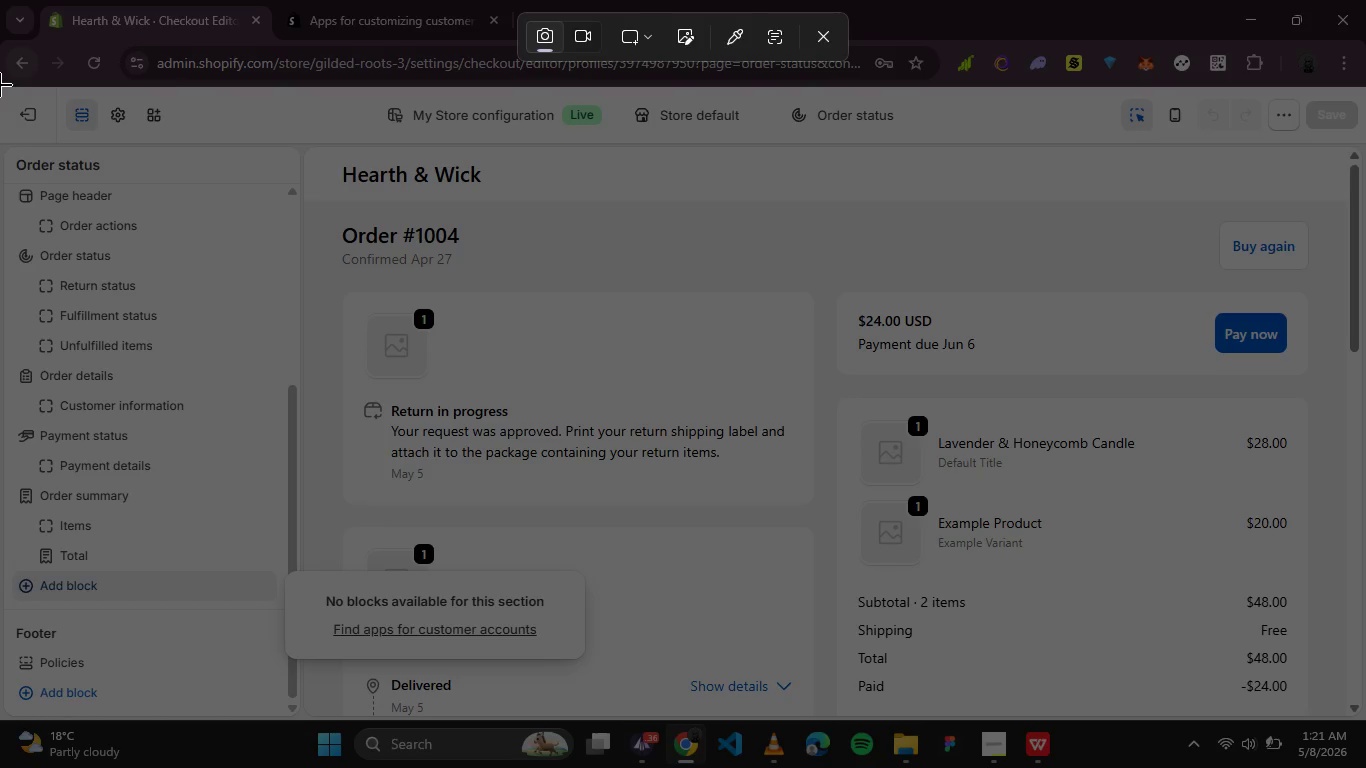 
left_click_drag(start_coordinate=[0, 82], to_coordinate=[1362, 720])
 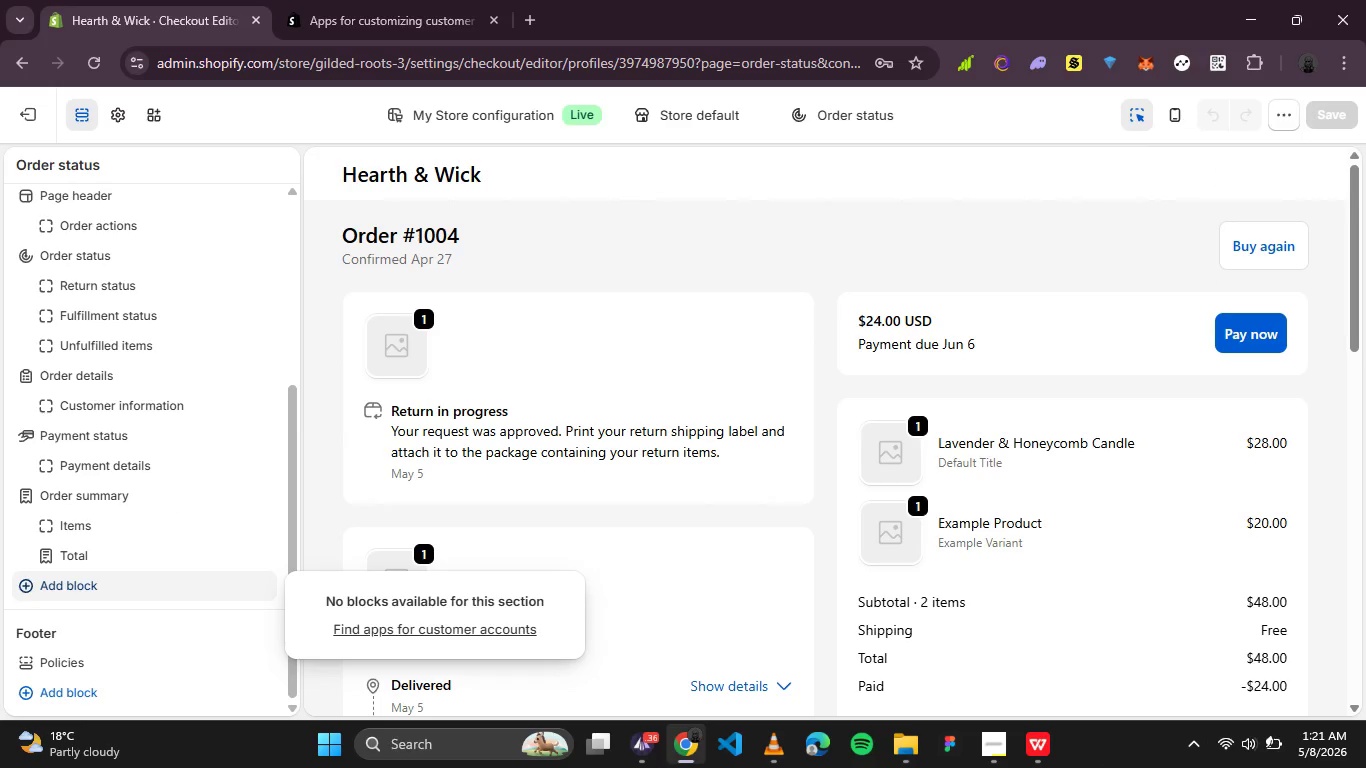 
left_click([637, 763])
 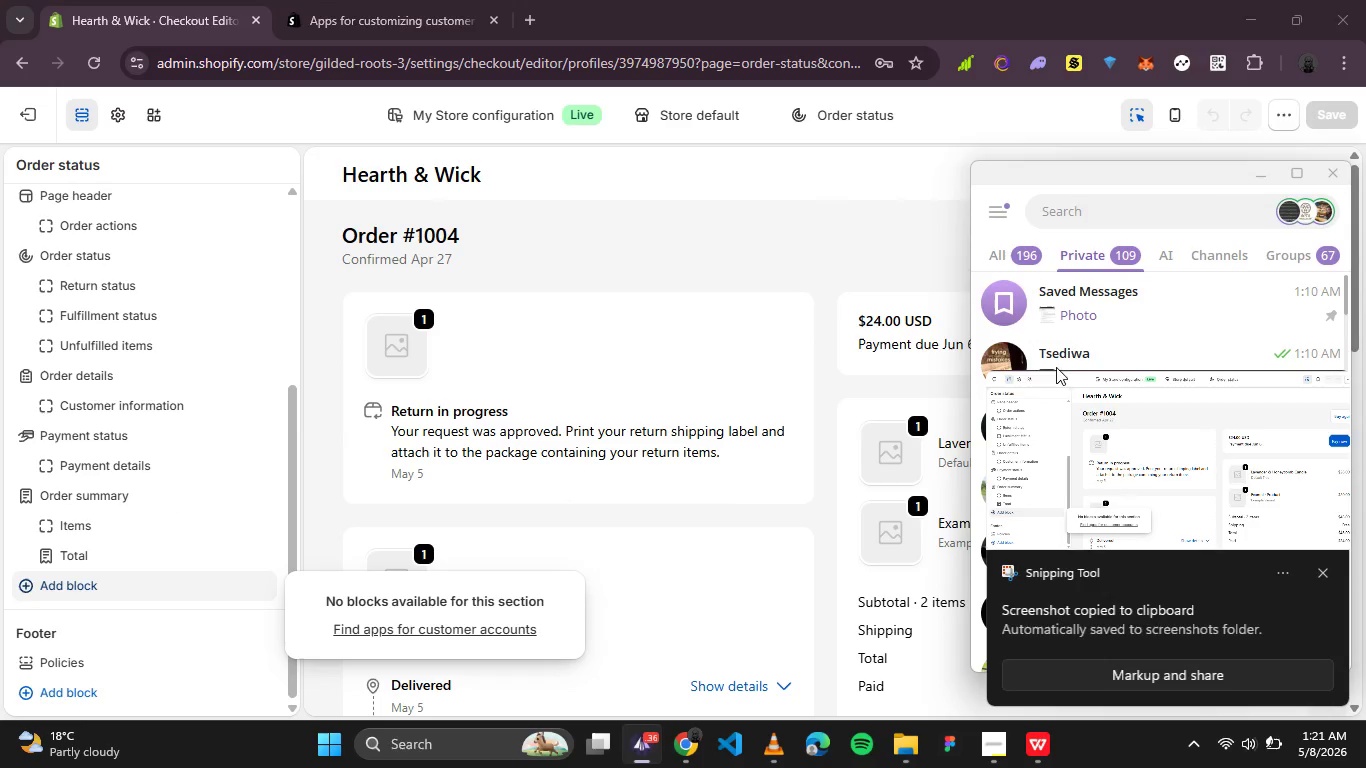 
left_click([1066, 351])
 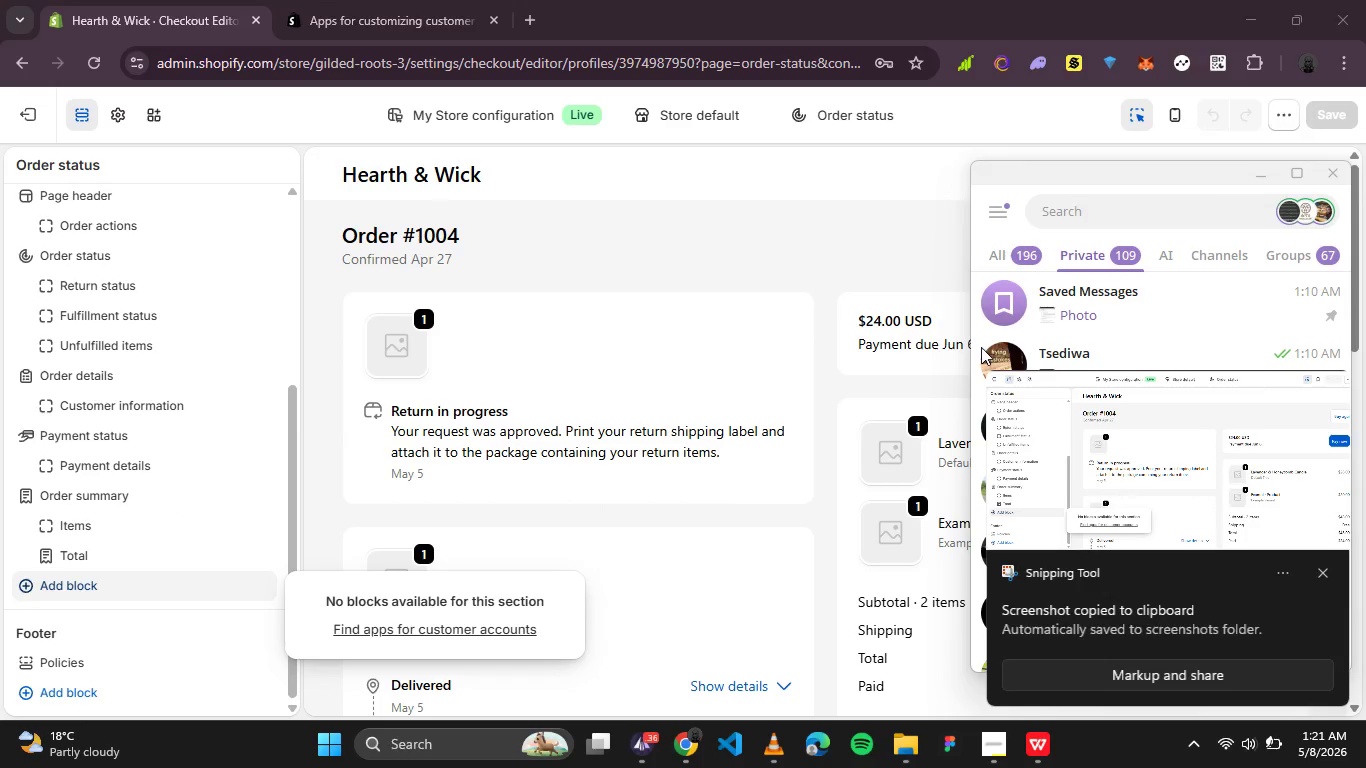 
double_click([981, 347])
 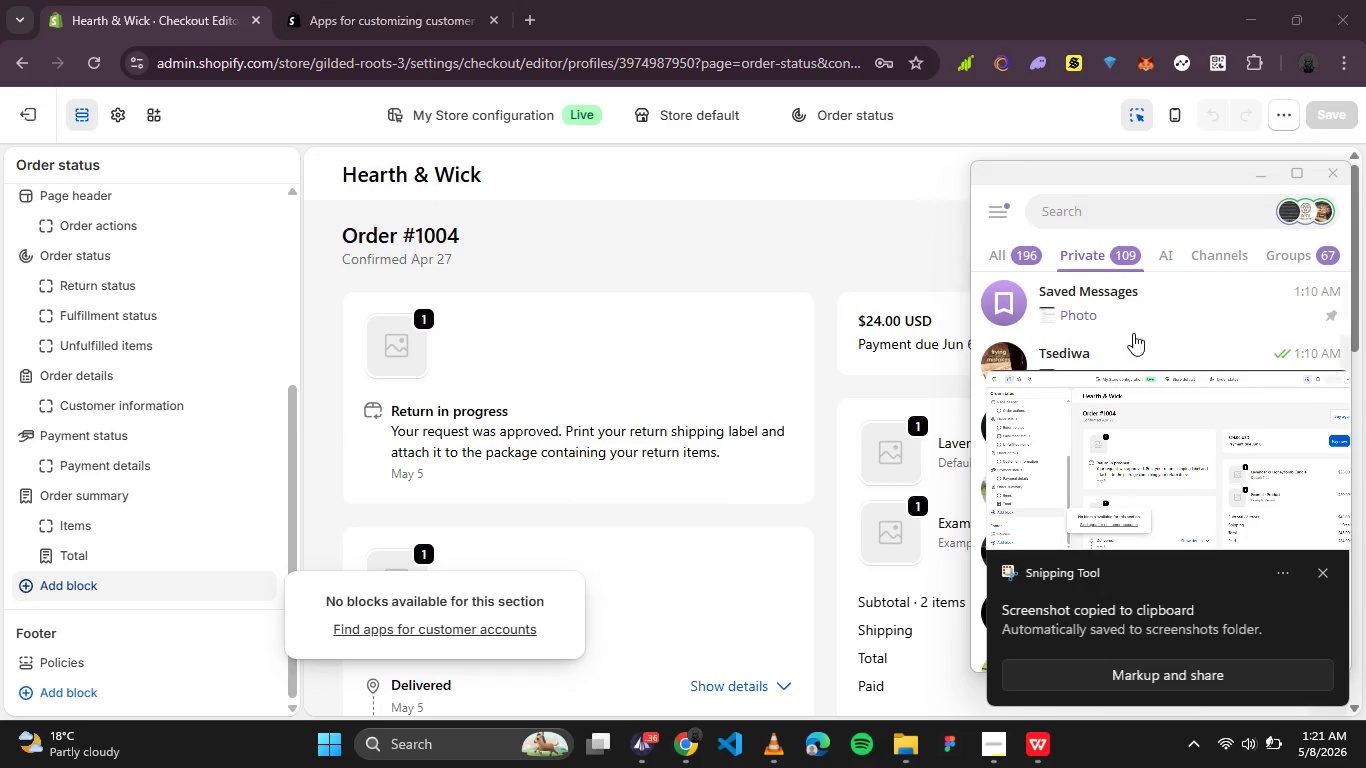 
scroll: coordinate [1140, 321], scroll_direction: down, amount: 2.0
 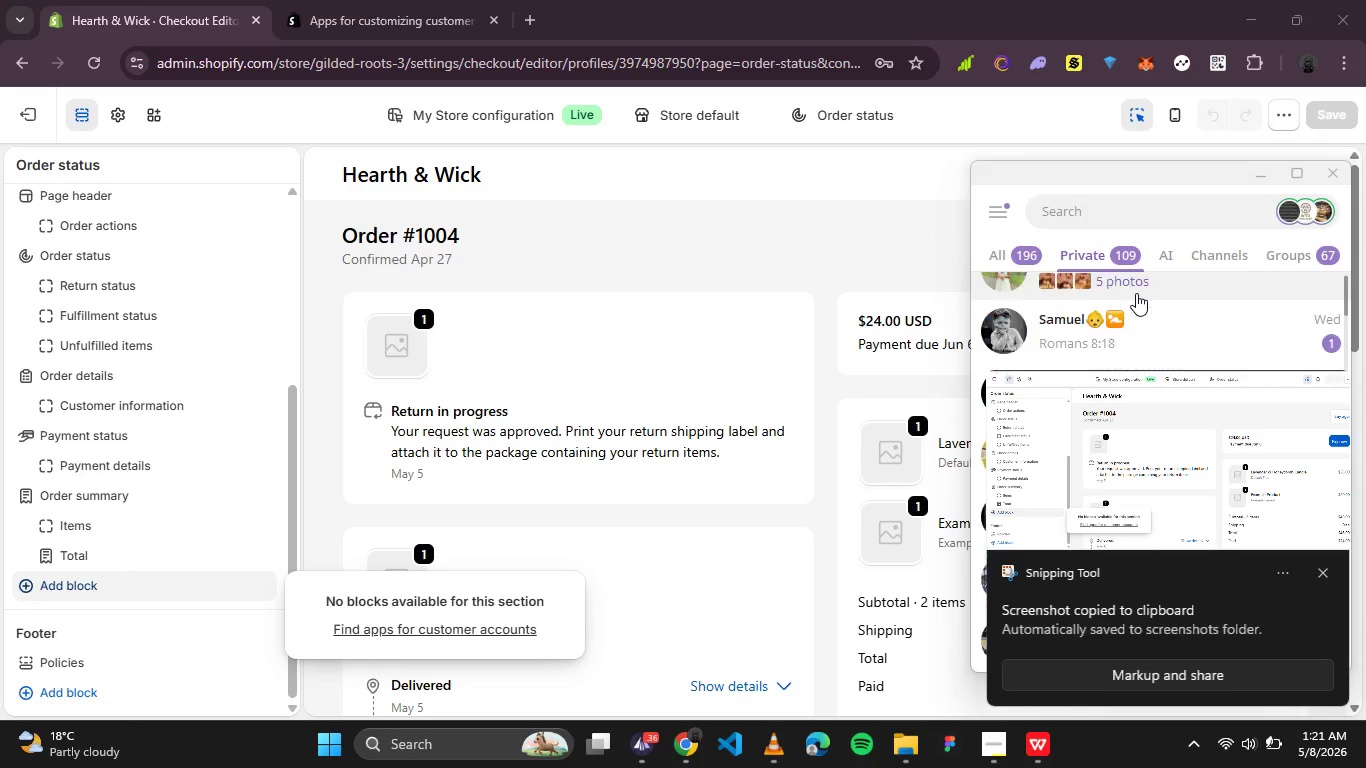 
scroll: coordinate [1118, 308], scroll_direction: up, amount: 2.0
 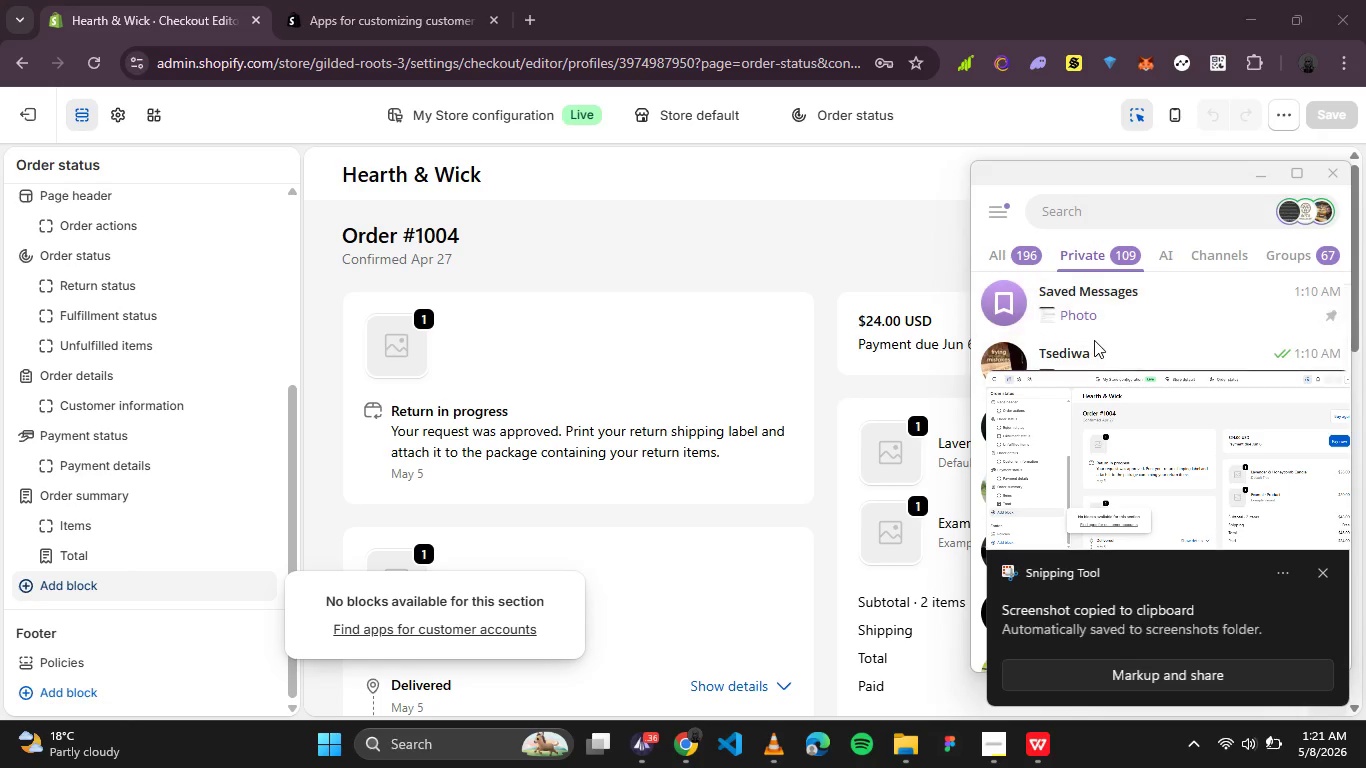 
left_click([1094, 340])
 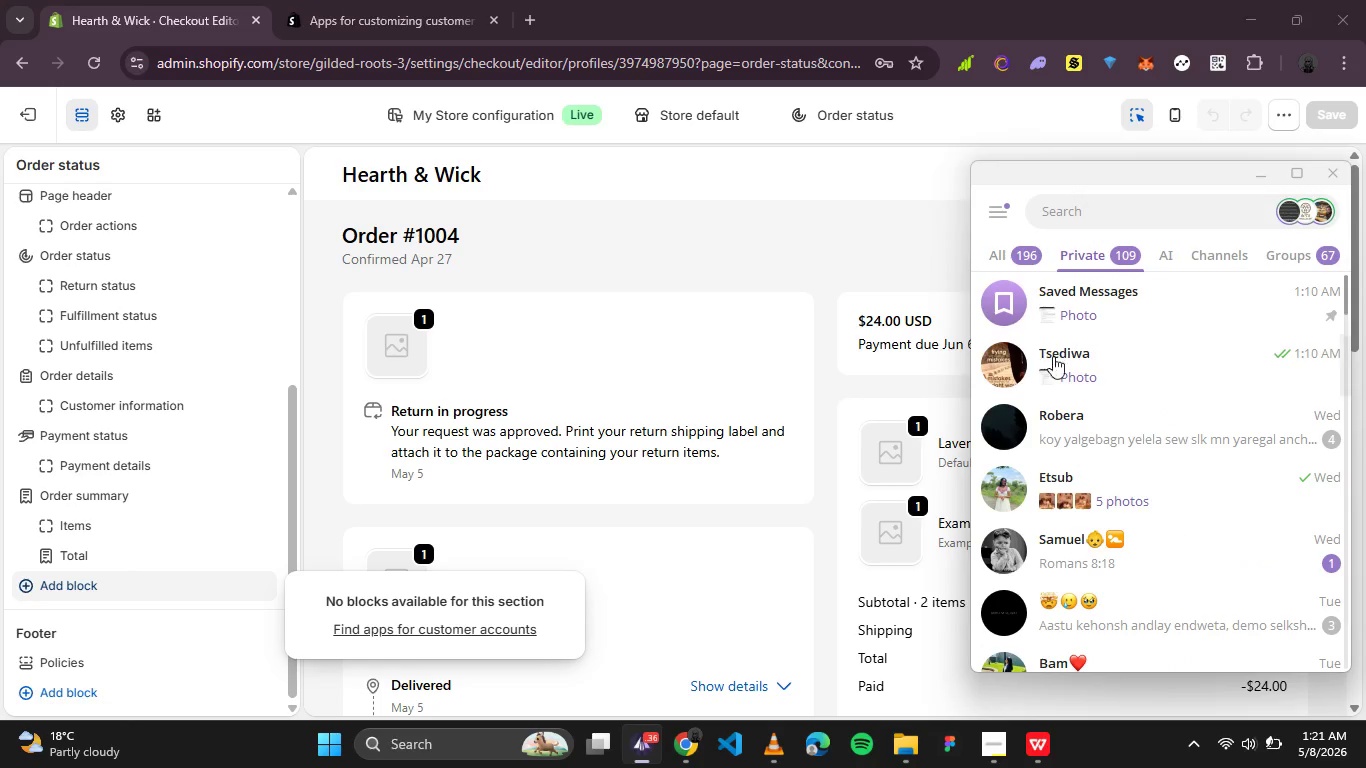 
left_click([1064, 359])
 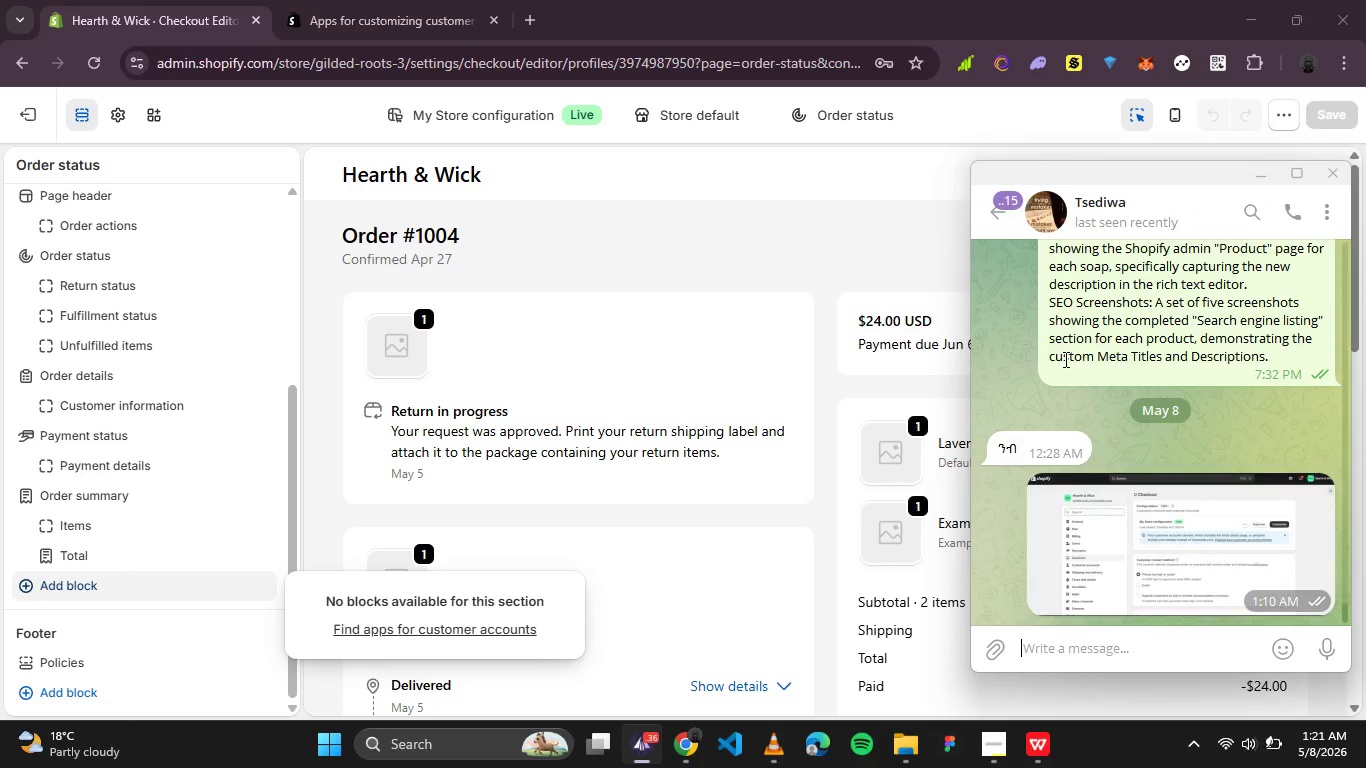 
key(Control+V)
 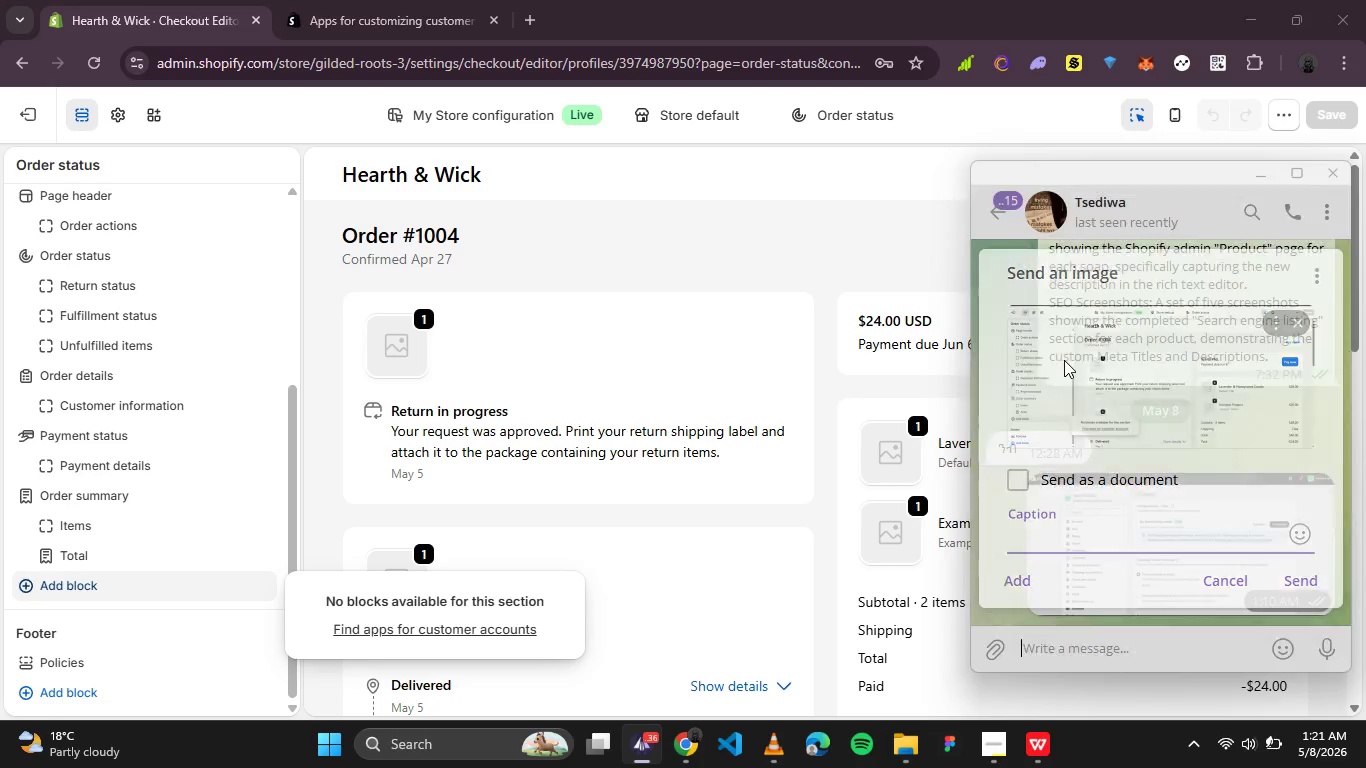 
key(Enter)
 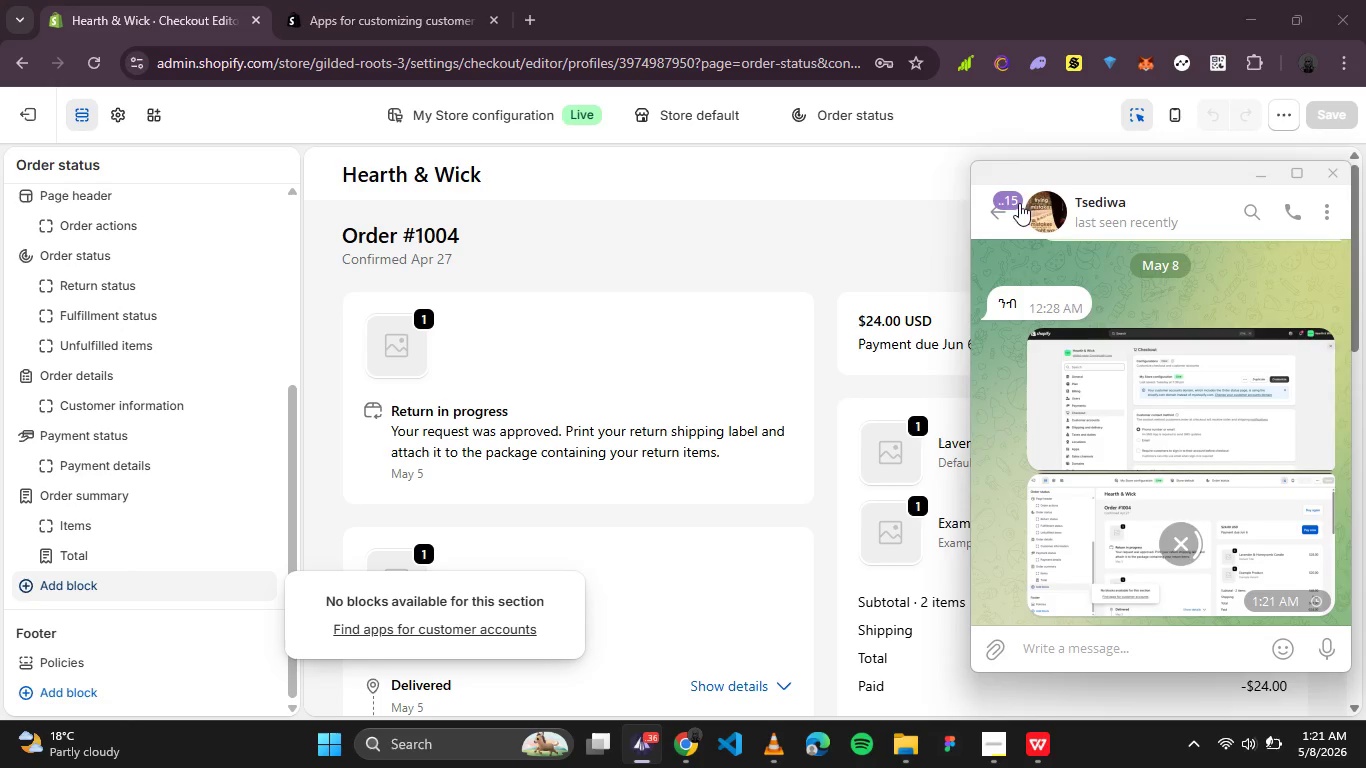 
left_click([1014, 207])
 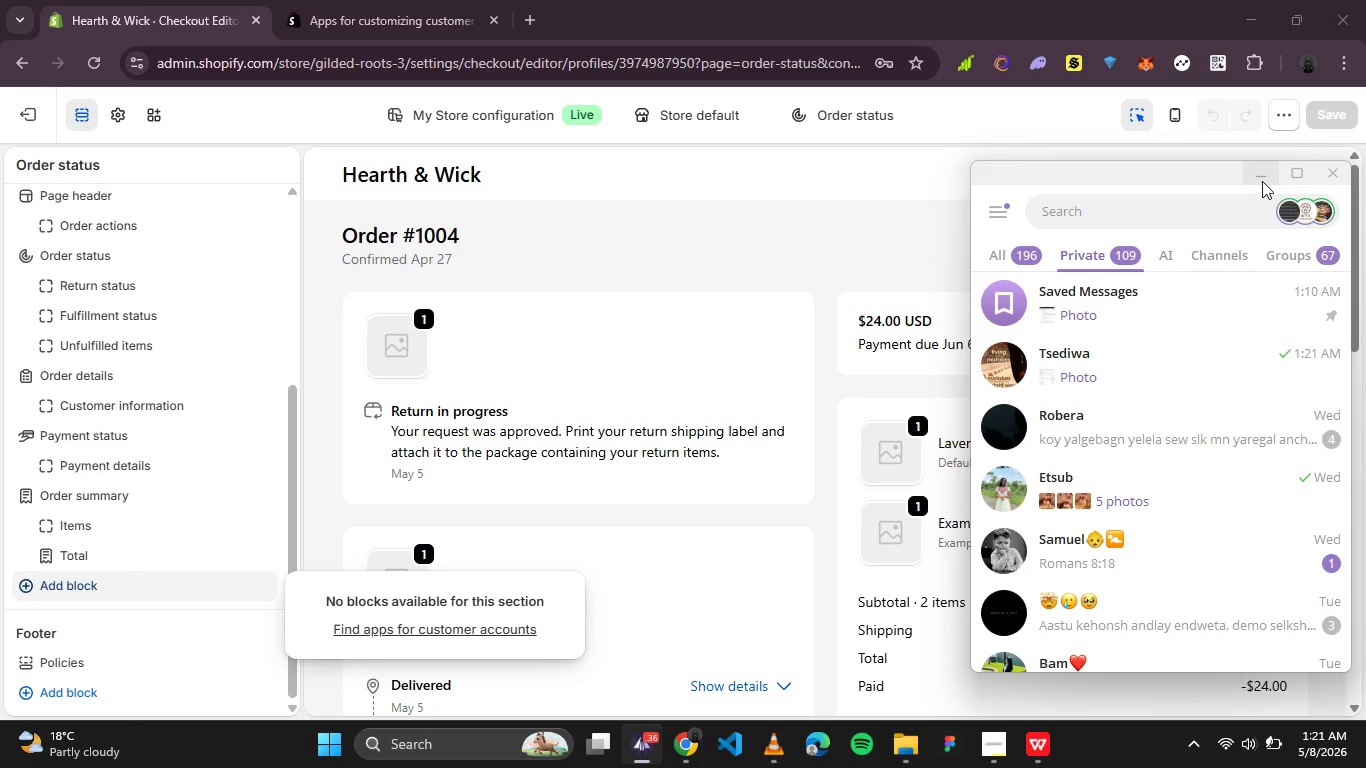 
left_click([1262, 181])
 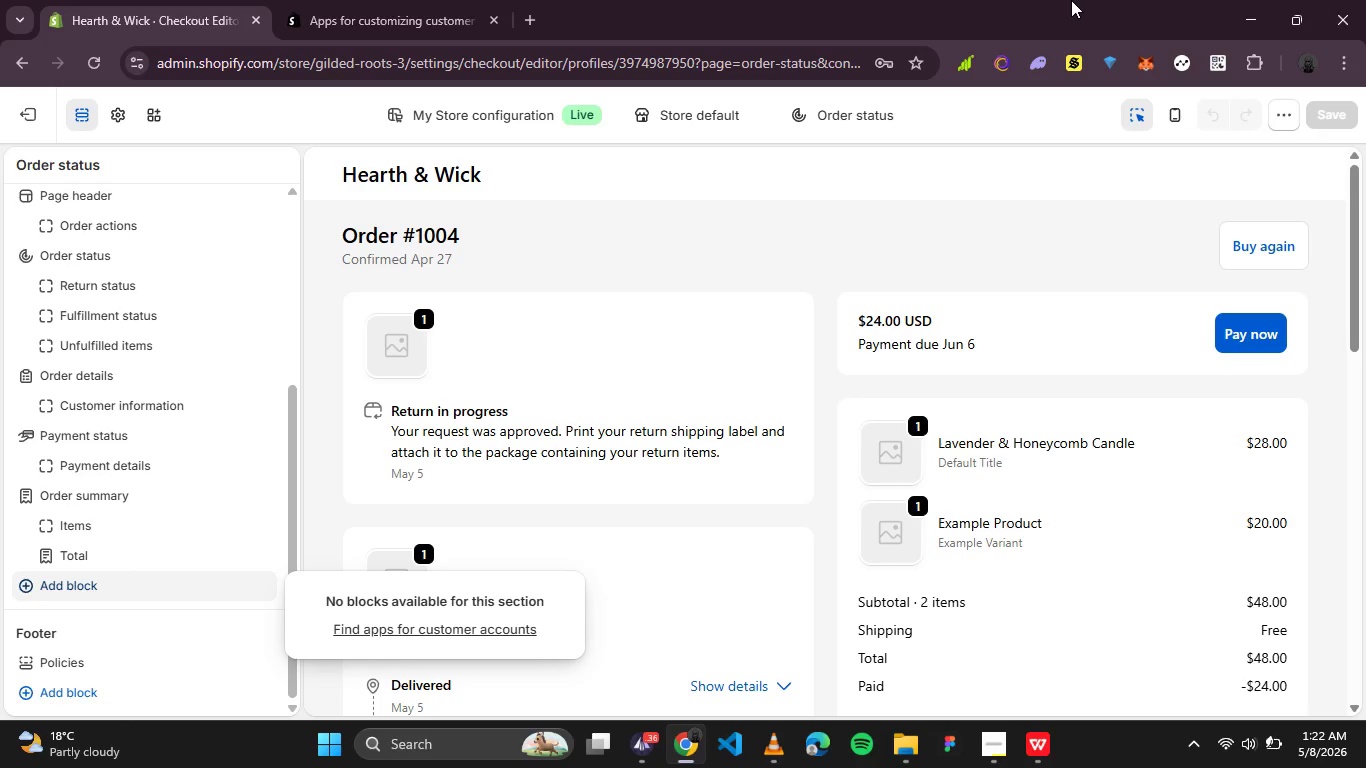 
wait(102.64)
 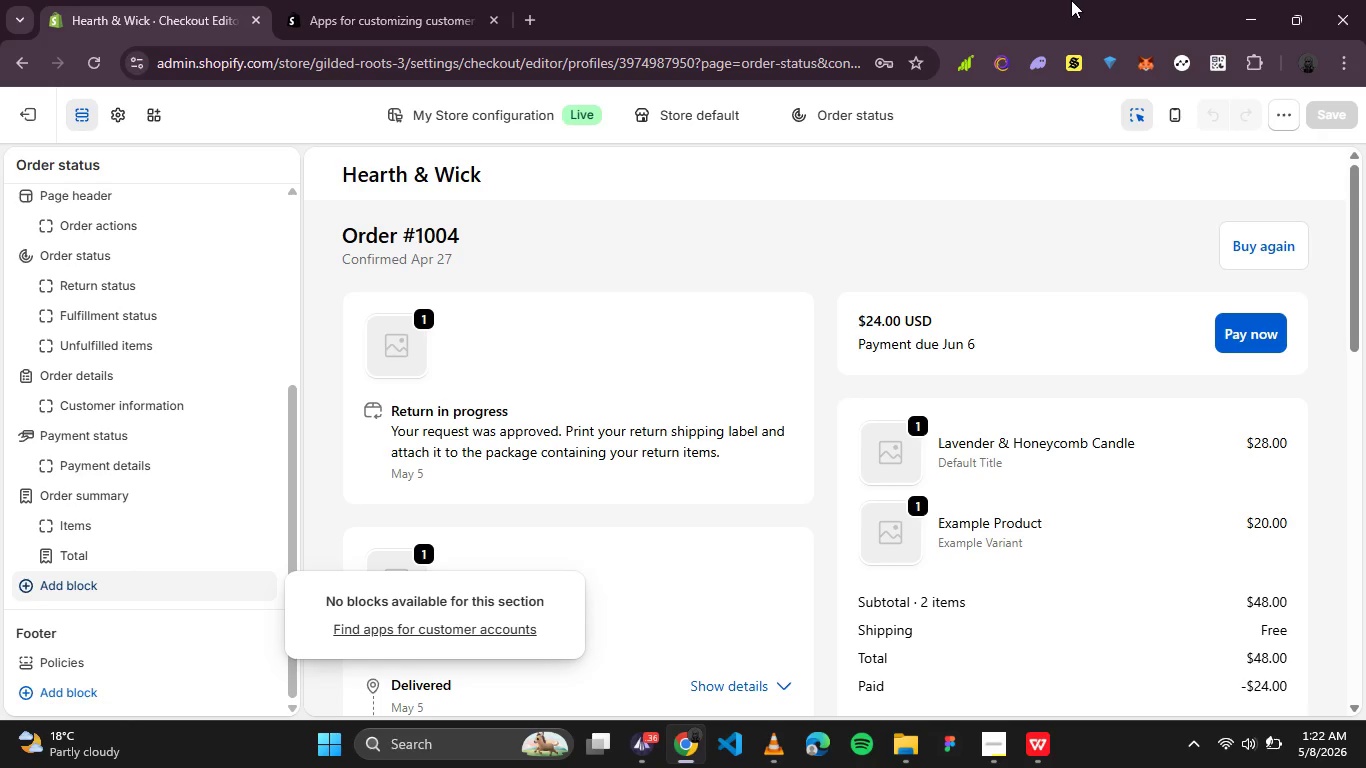 
left_click([417, 9])
 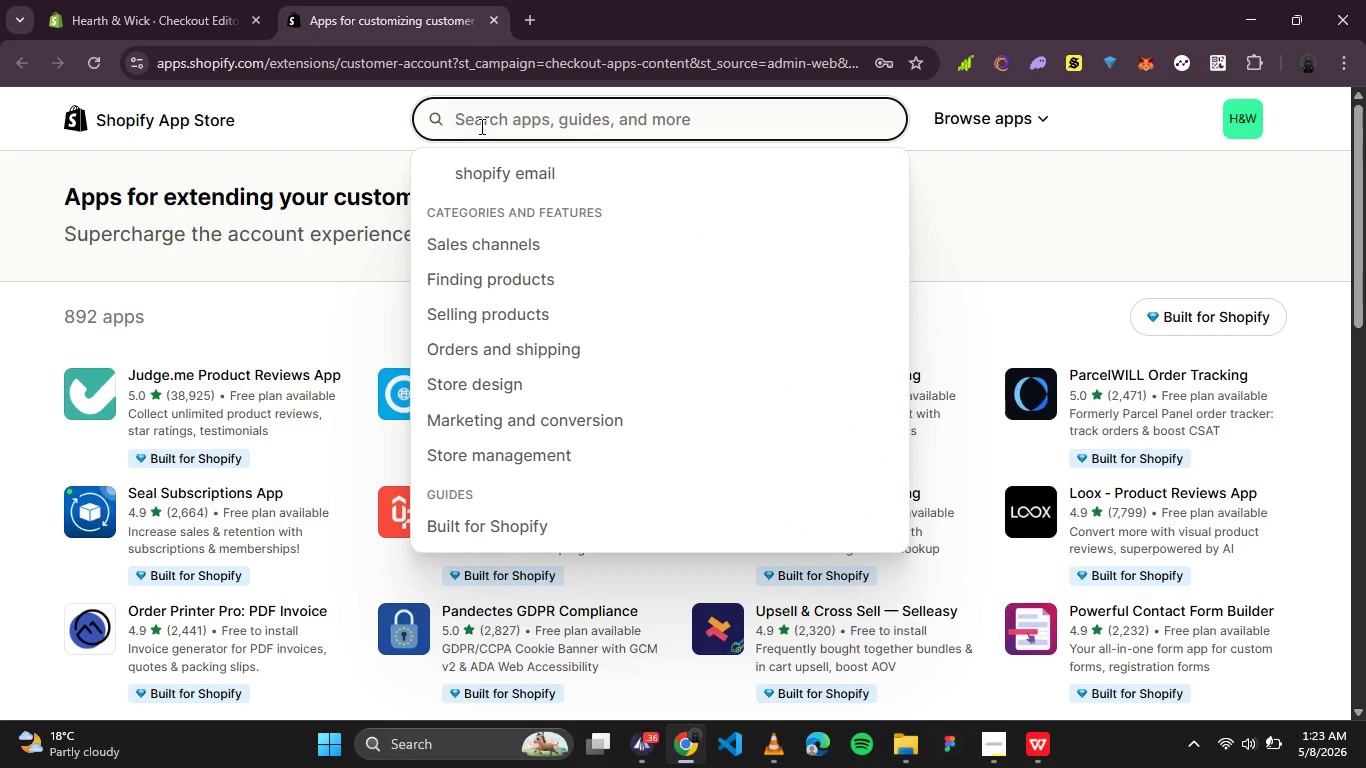 
type(checkout )
 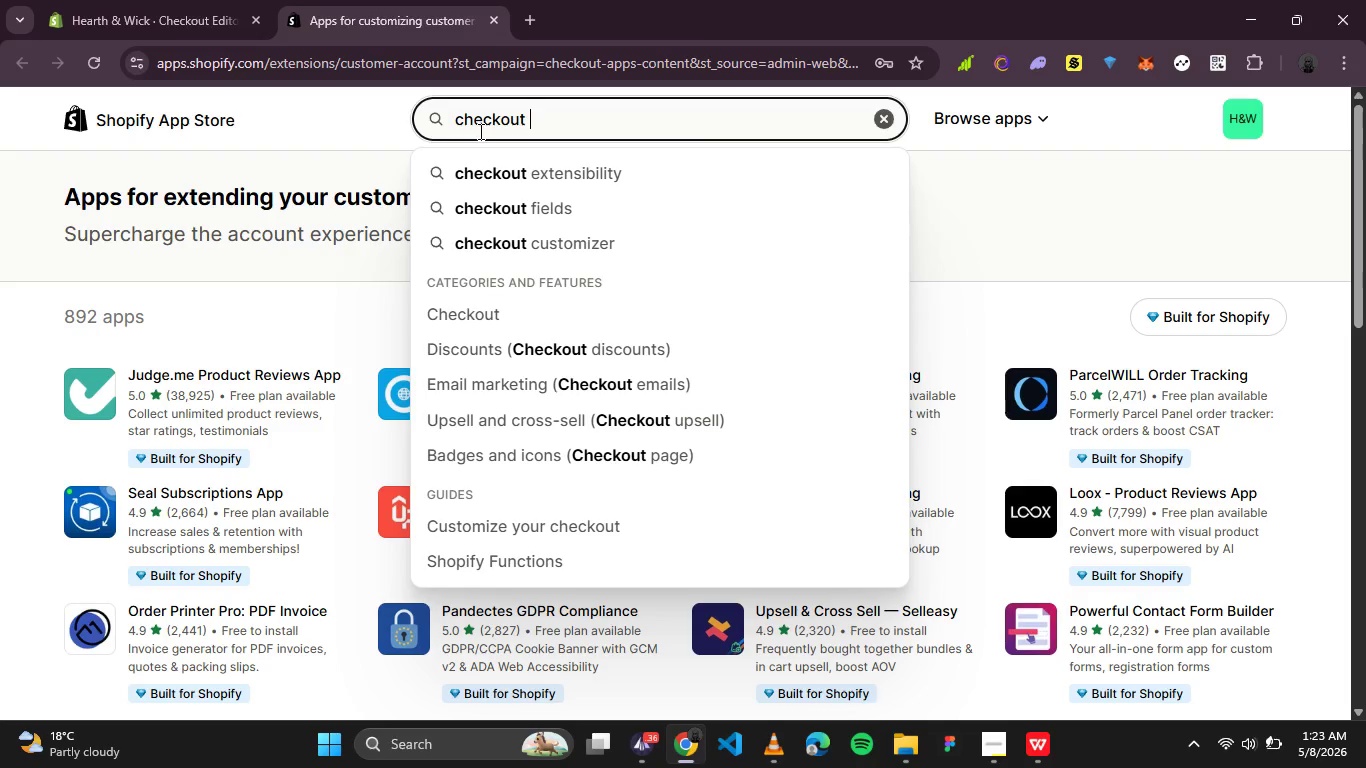 
type(blocks)
 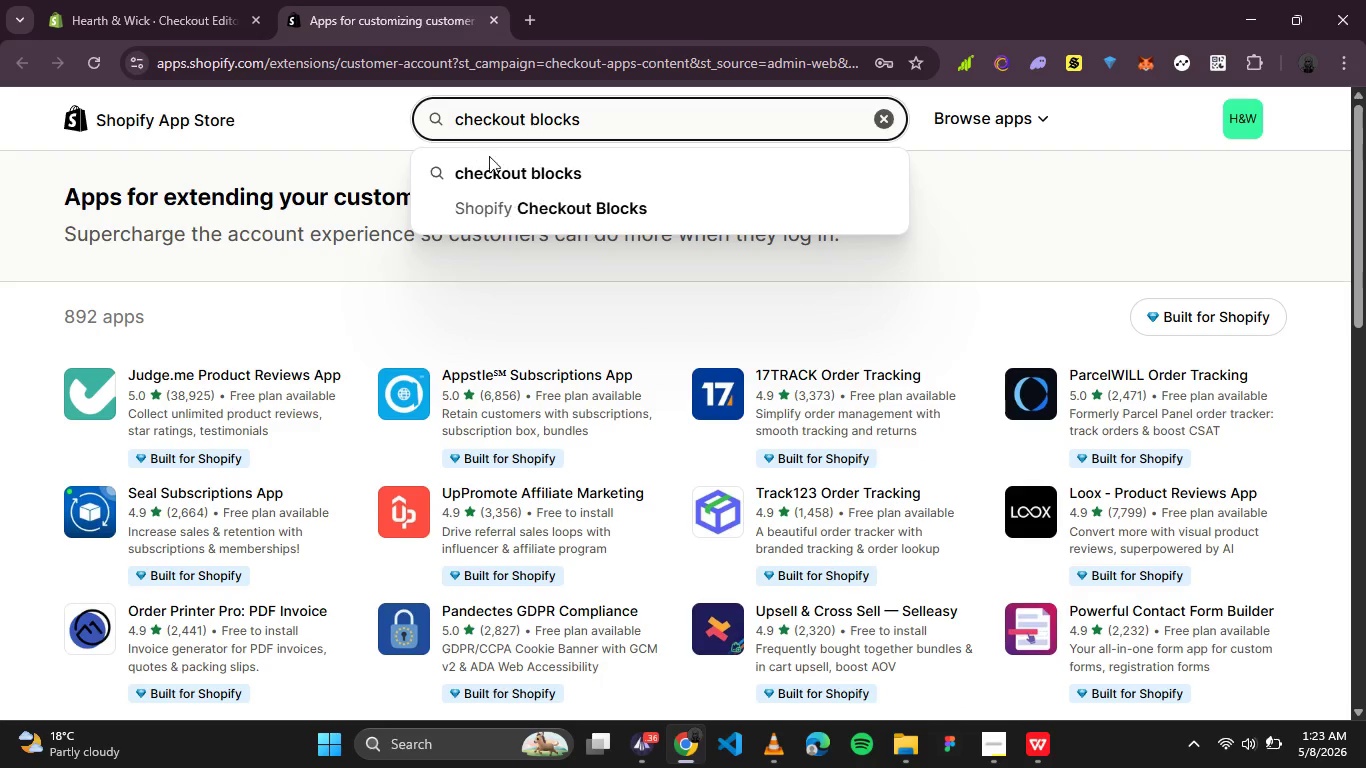 
mouse_move([523, 178])
 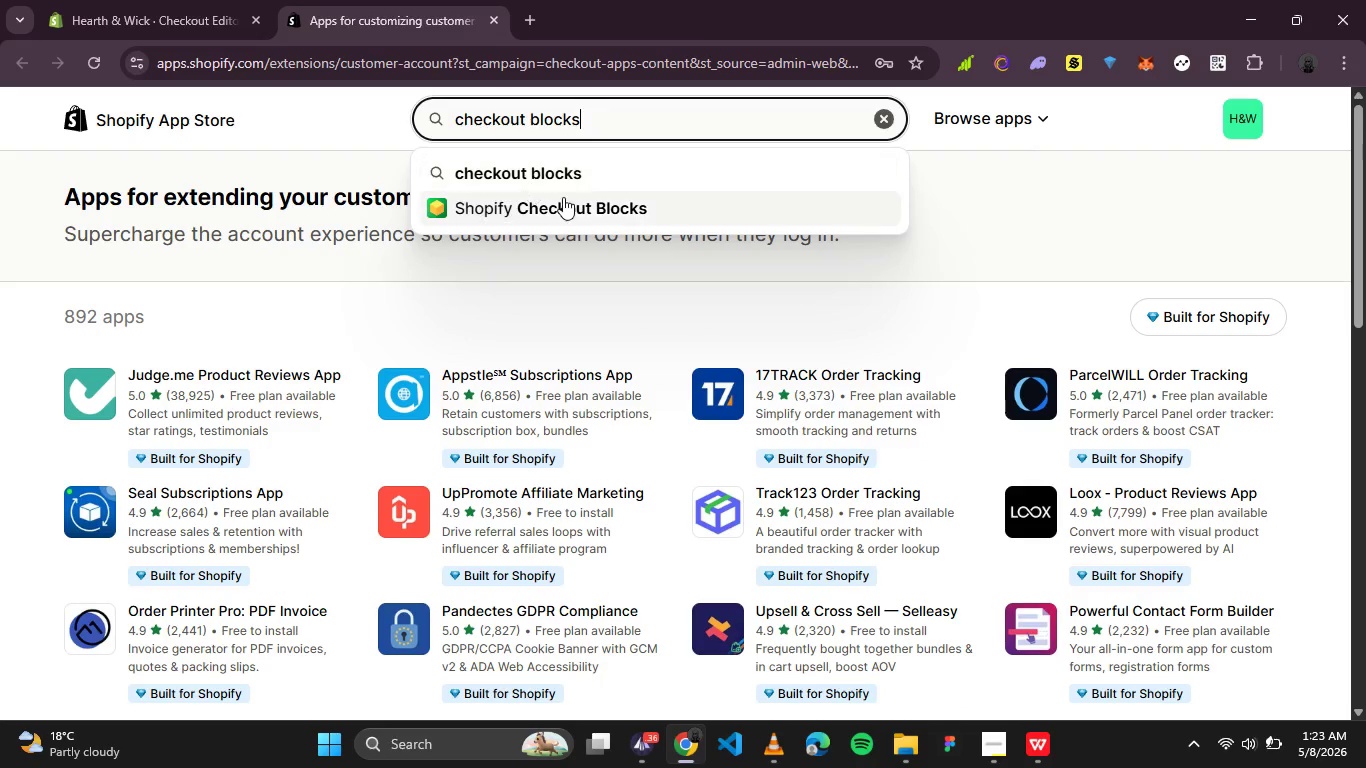 
mouse_move([554, 211])
 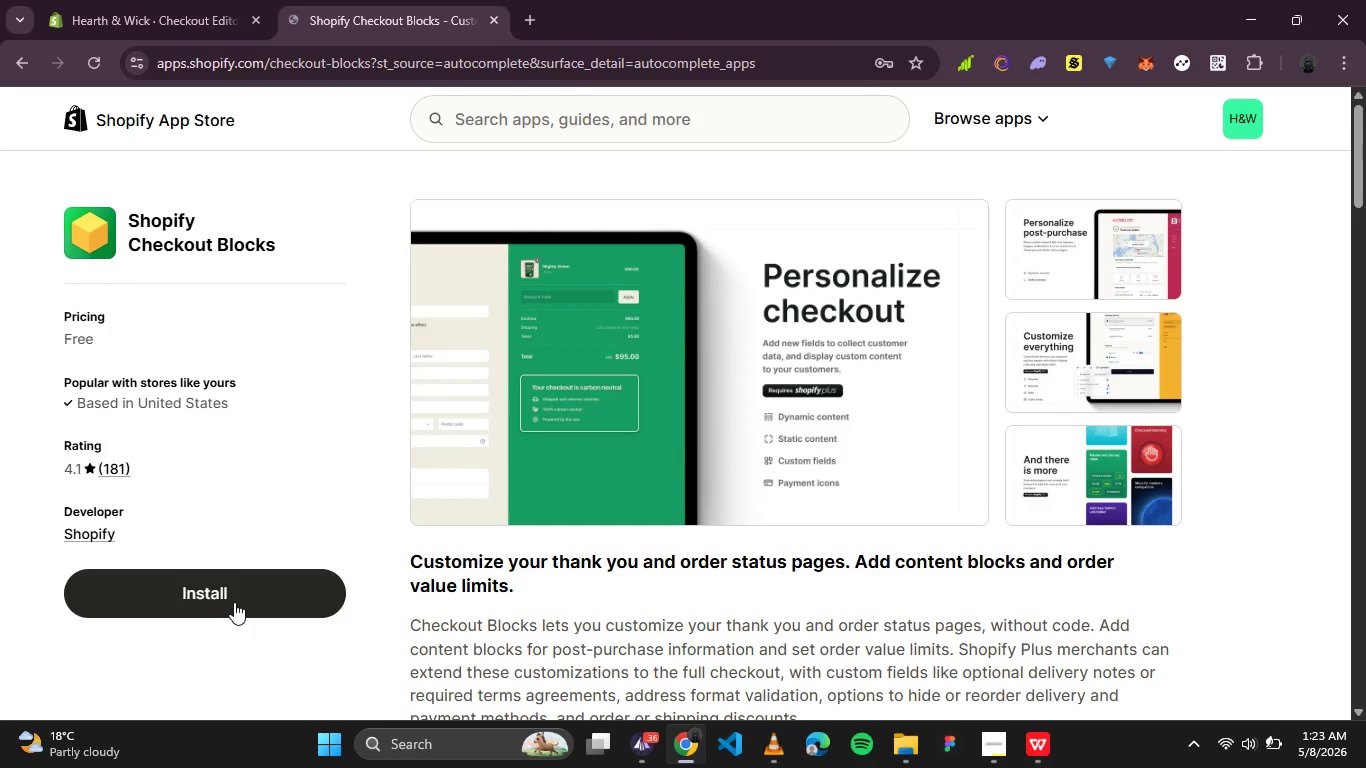 
left_click([234, 602])
 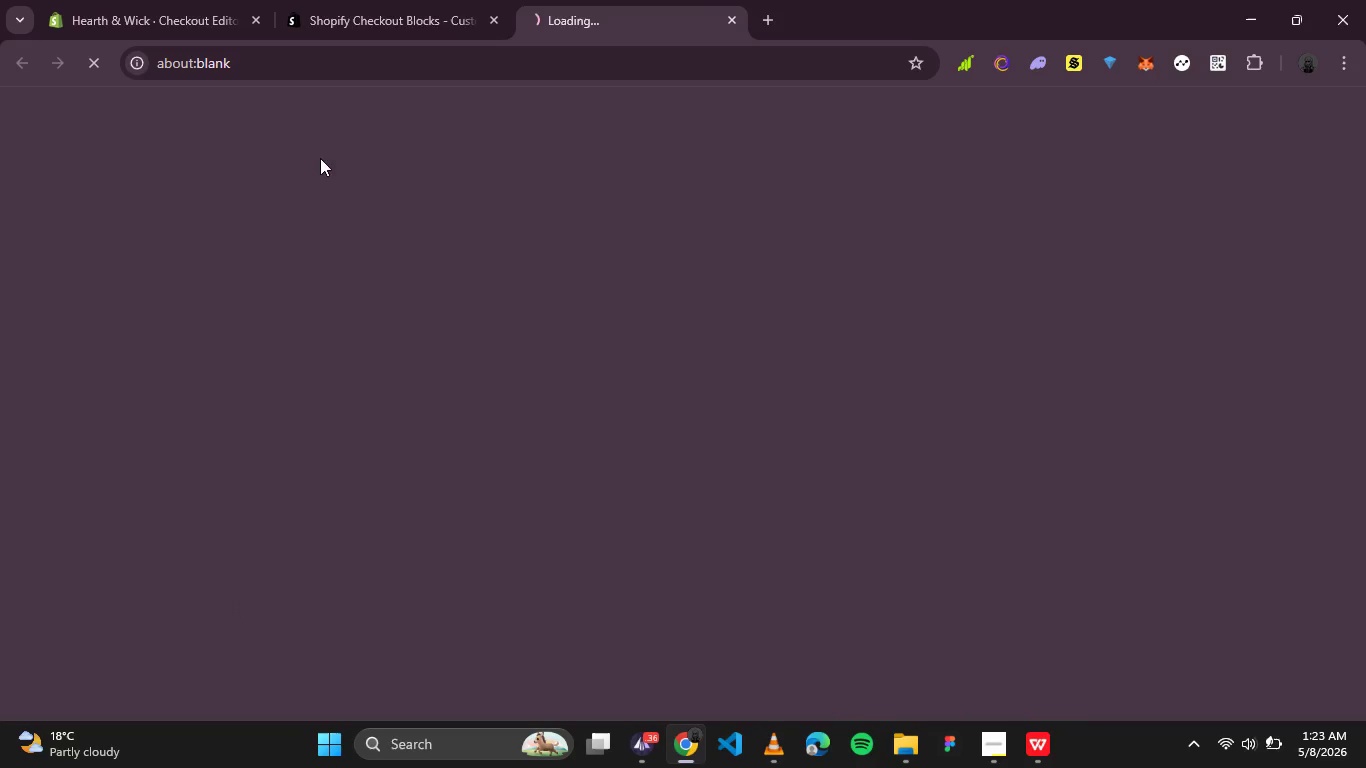 
left_click([327, 0])
 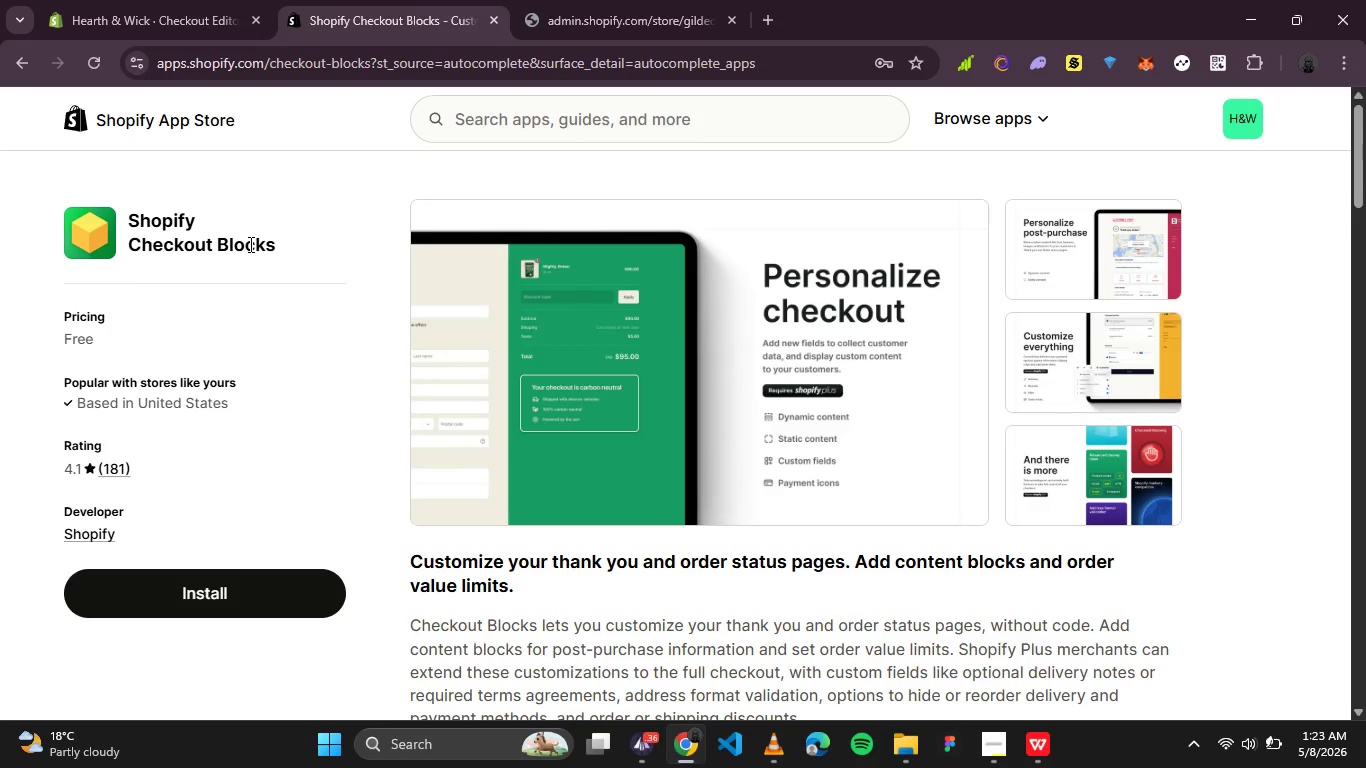 
wait(8.88)
 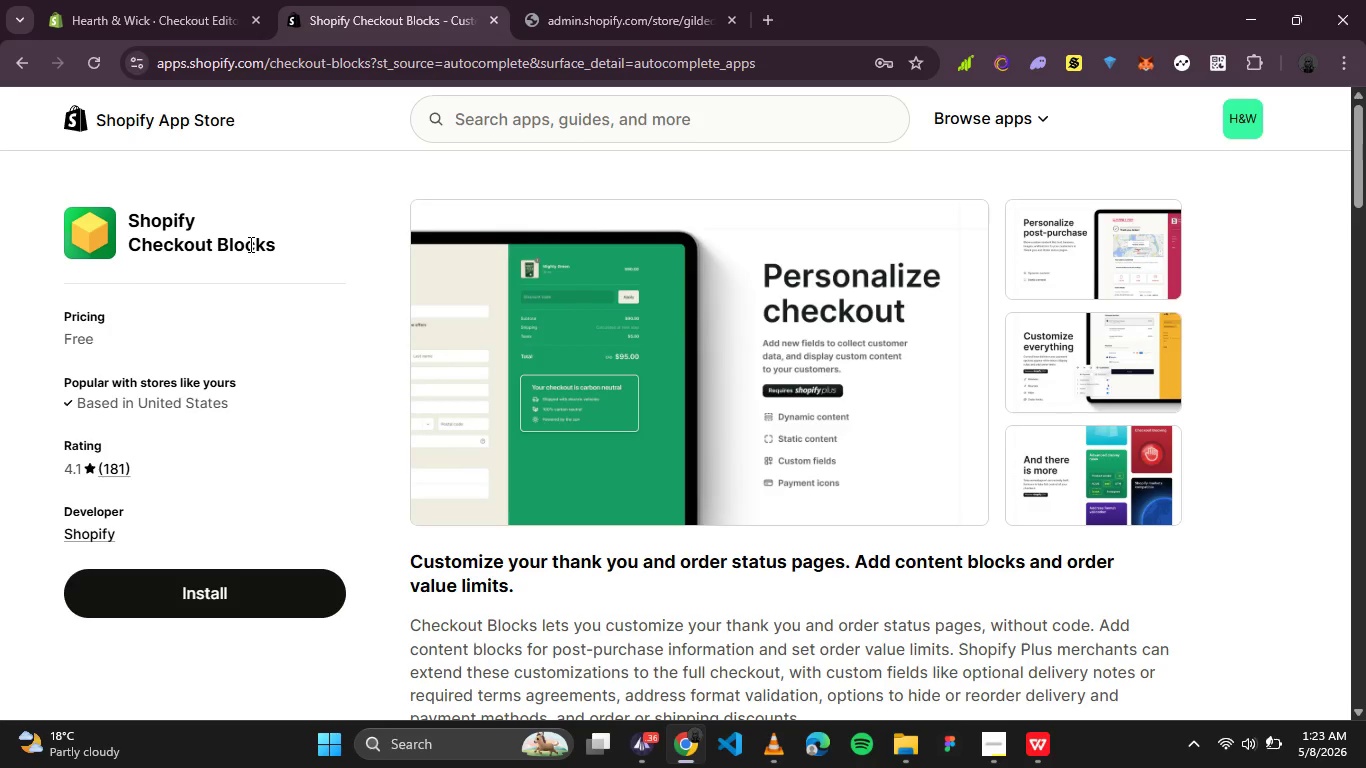 
left_click([585, 12])
 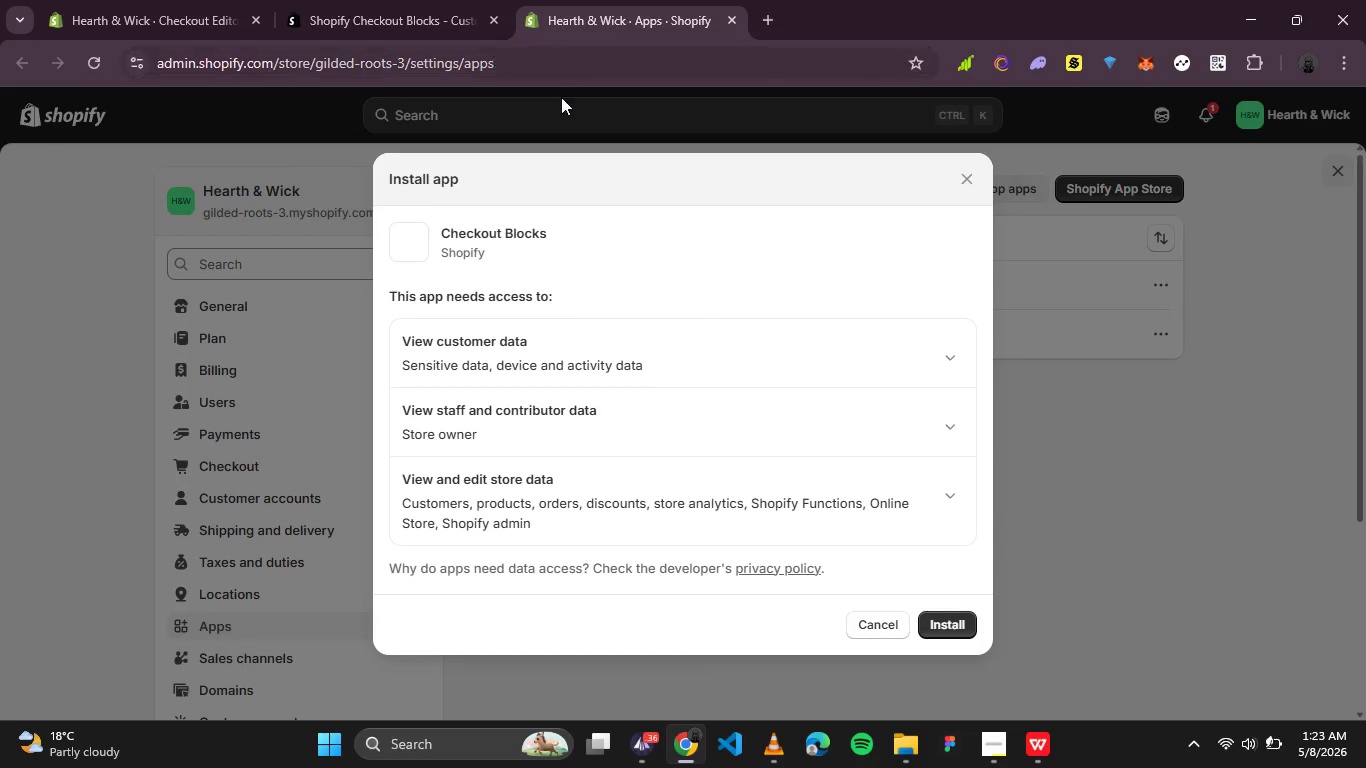 
wait(5.19)
 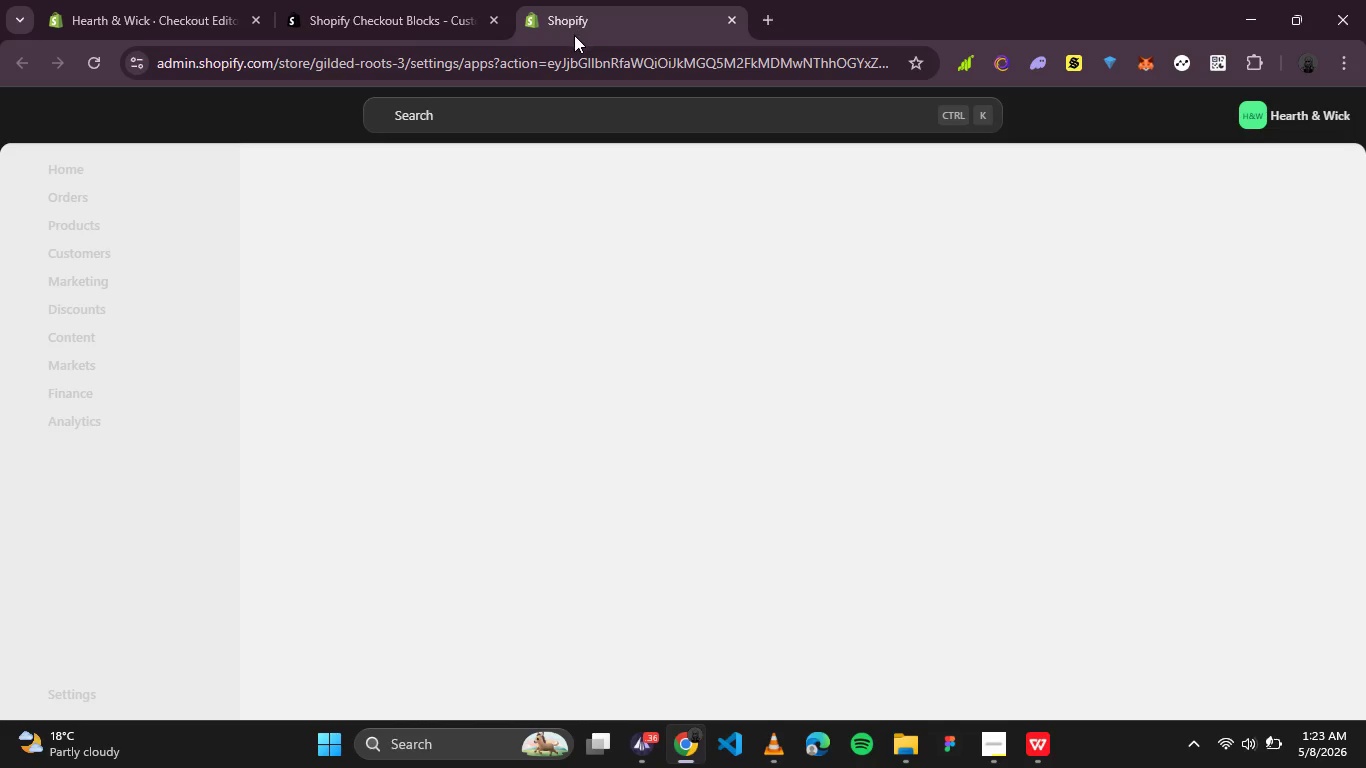 
left_click([953, 622])
 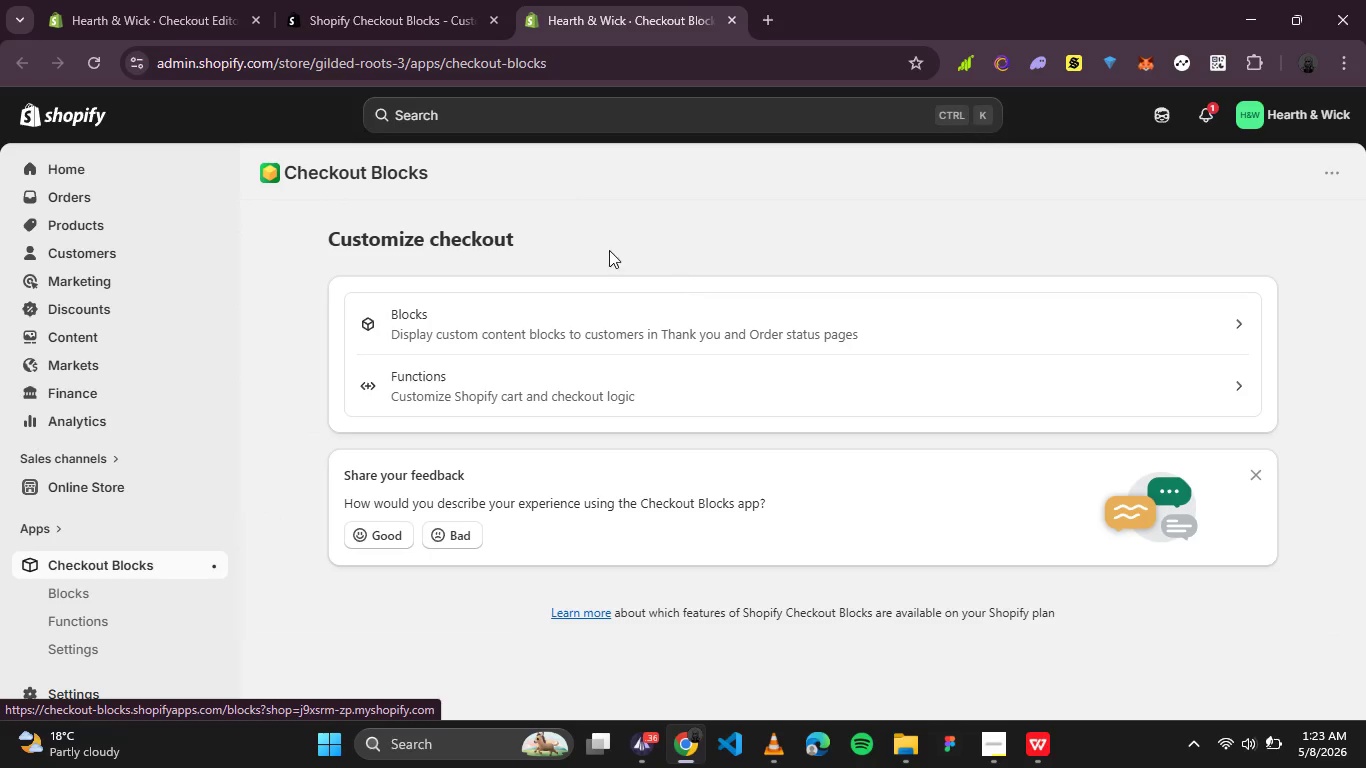 
wait(25.03)
 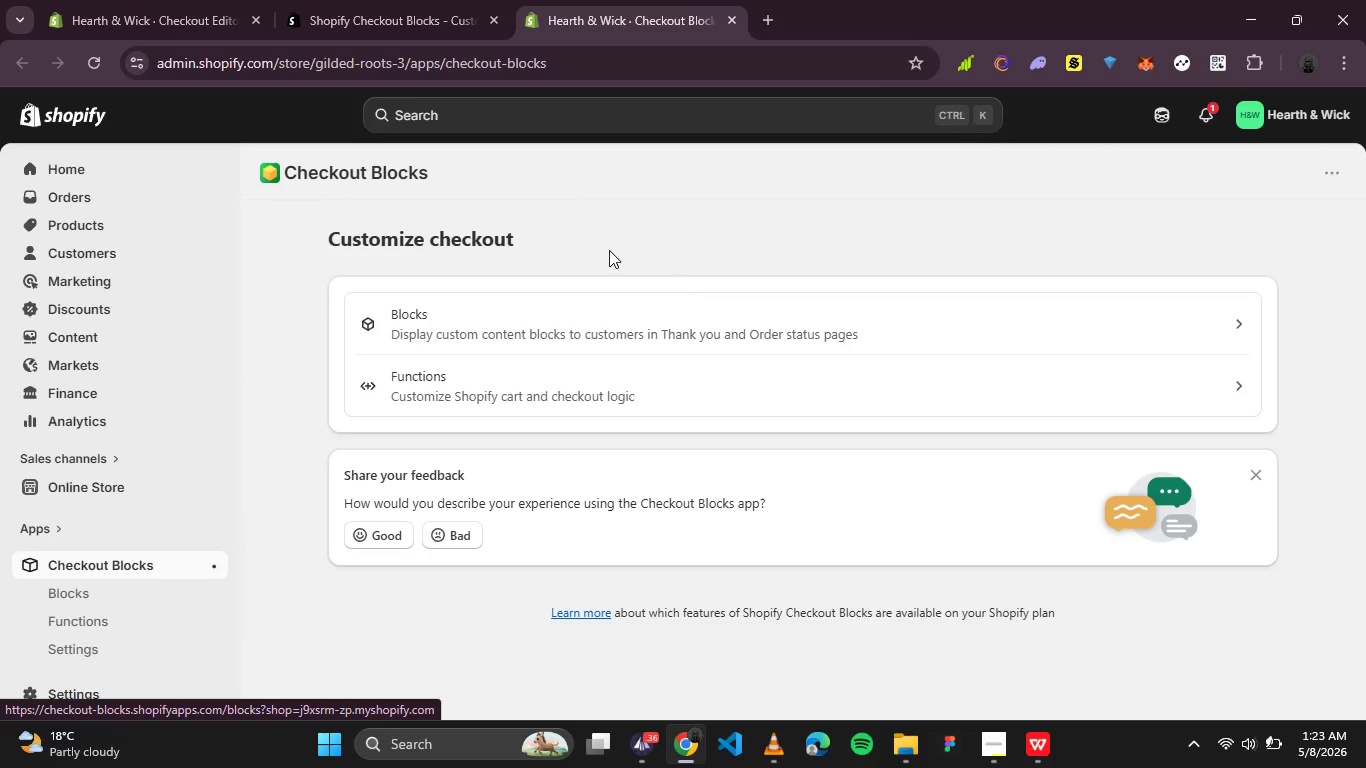 
left_click([105, 585])
 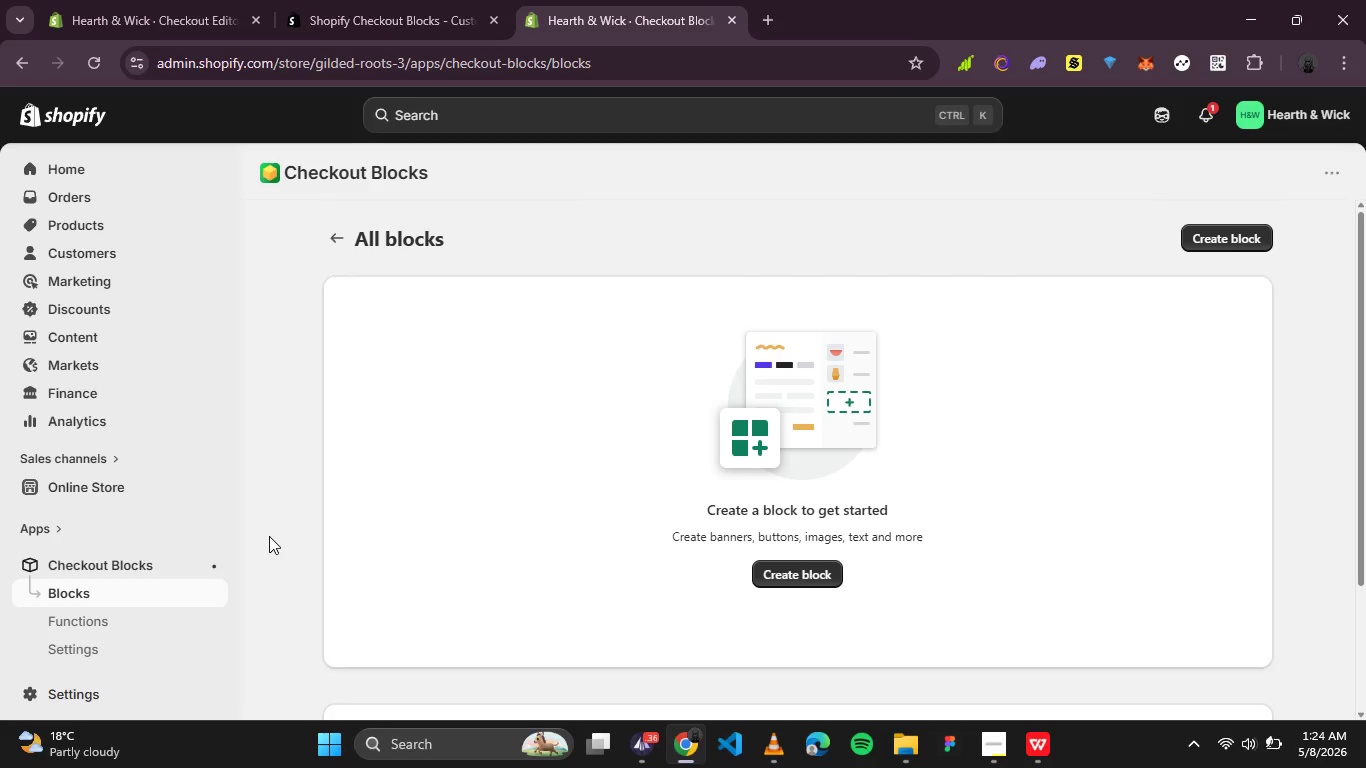 
left_click([777, 571])
 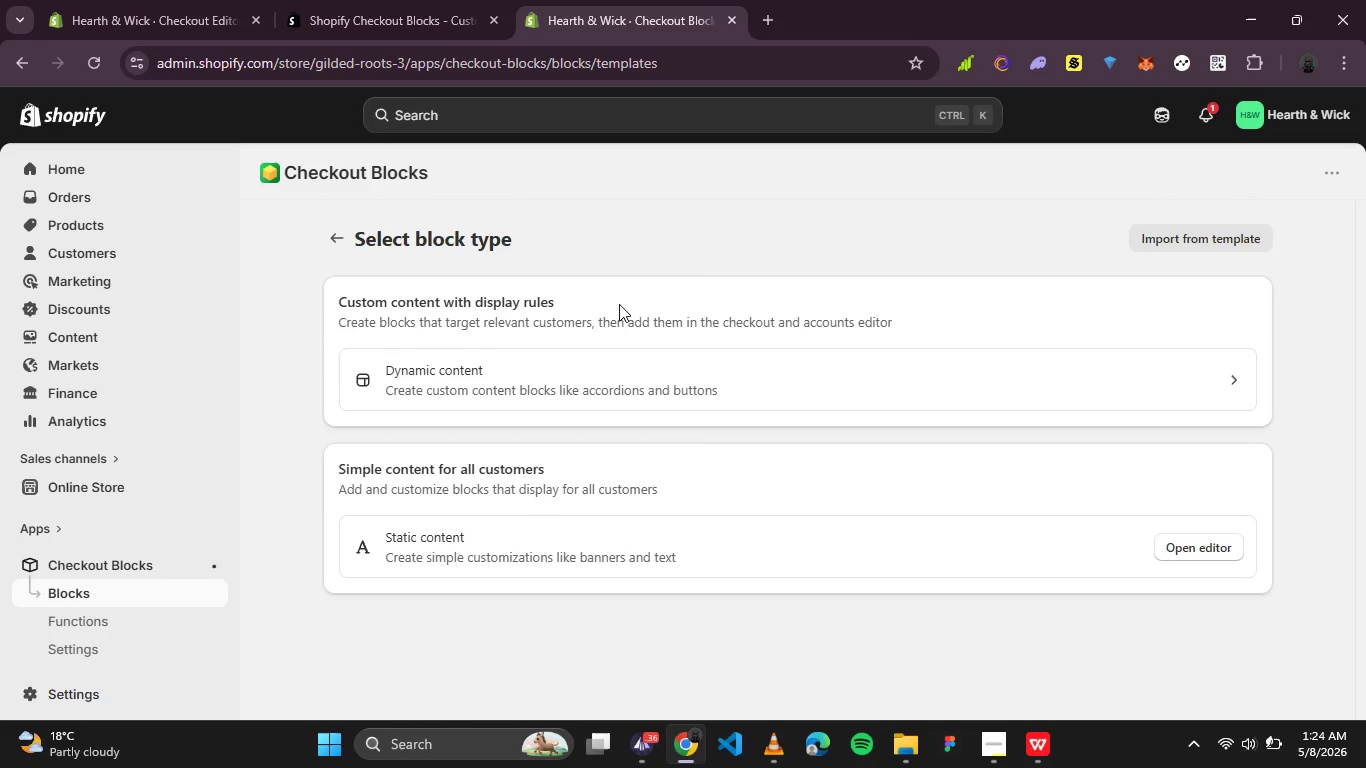 
wait(56.58)
 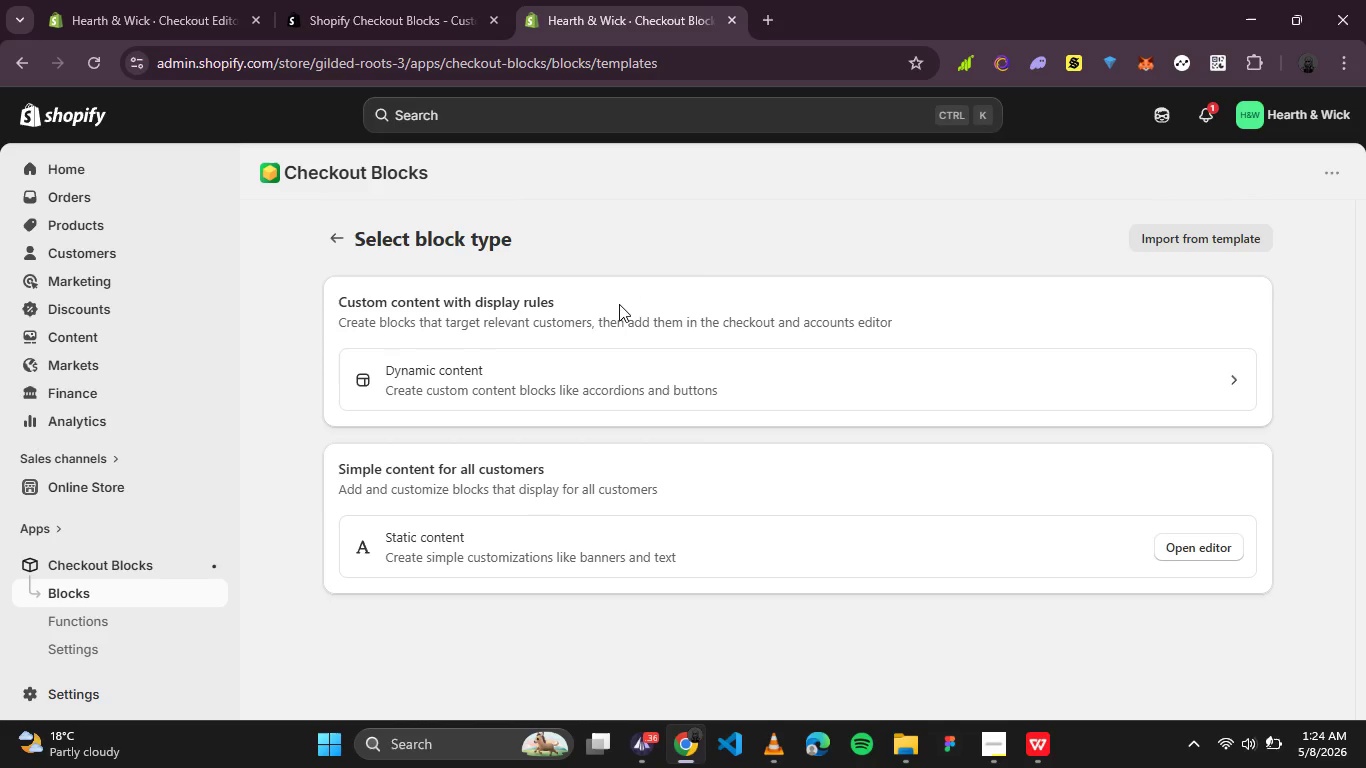 
left_click([1099, 553])
 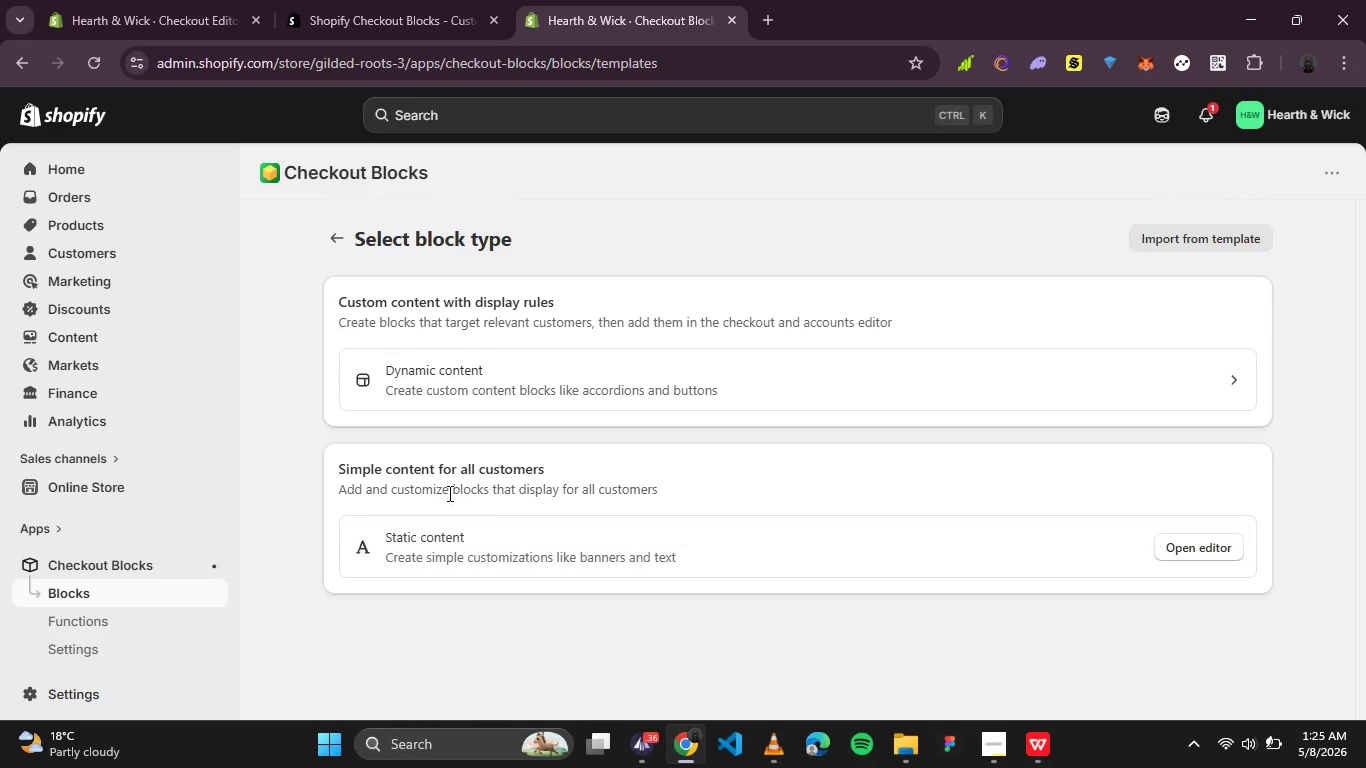 
left_click([436, 541])
 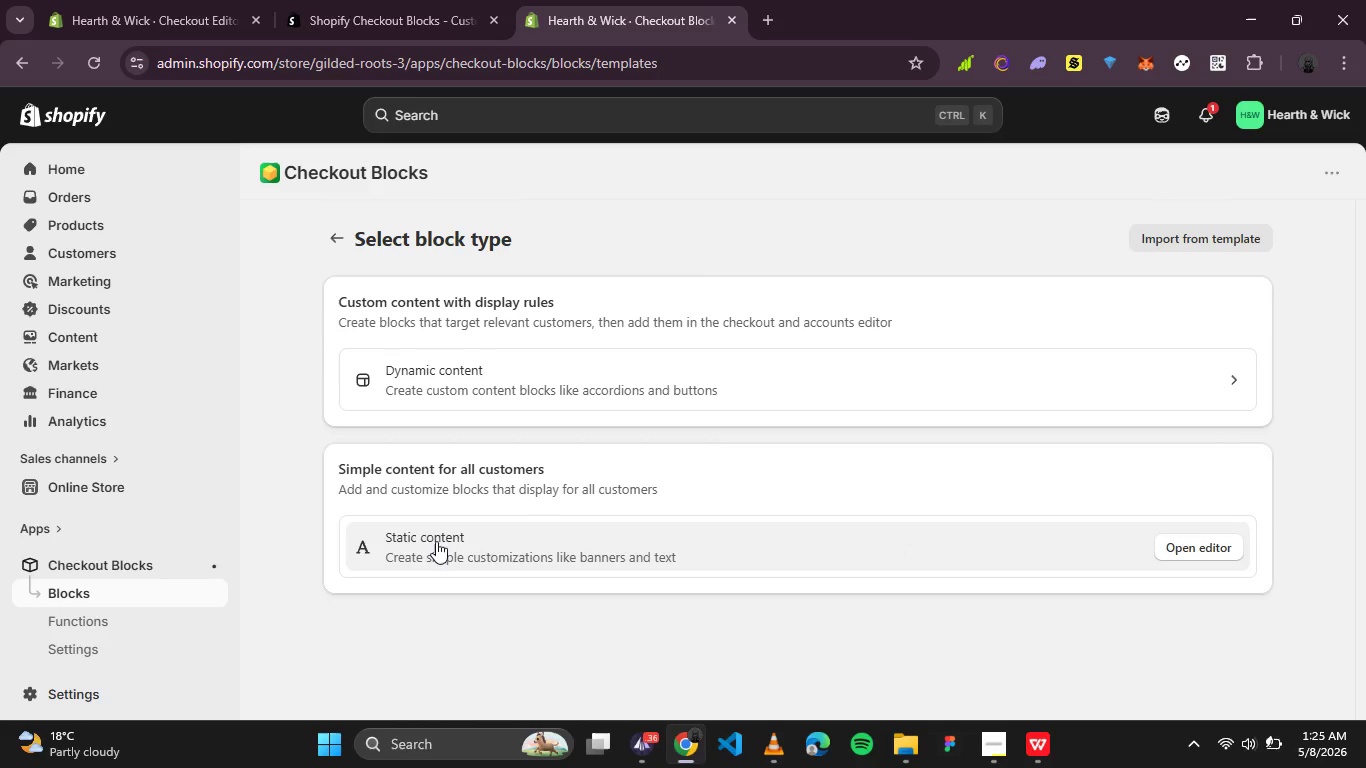 
double_click([436, 541])
 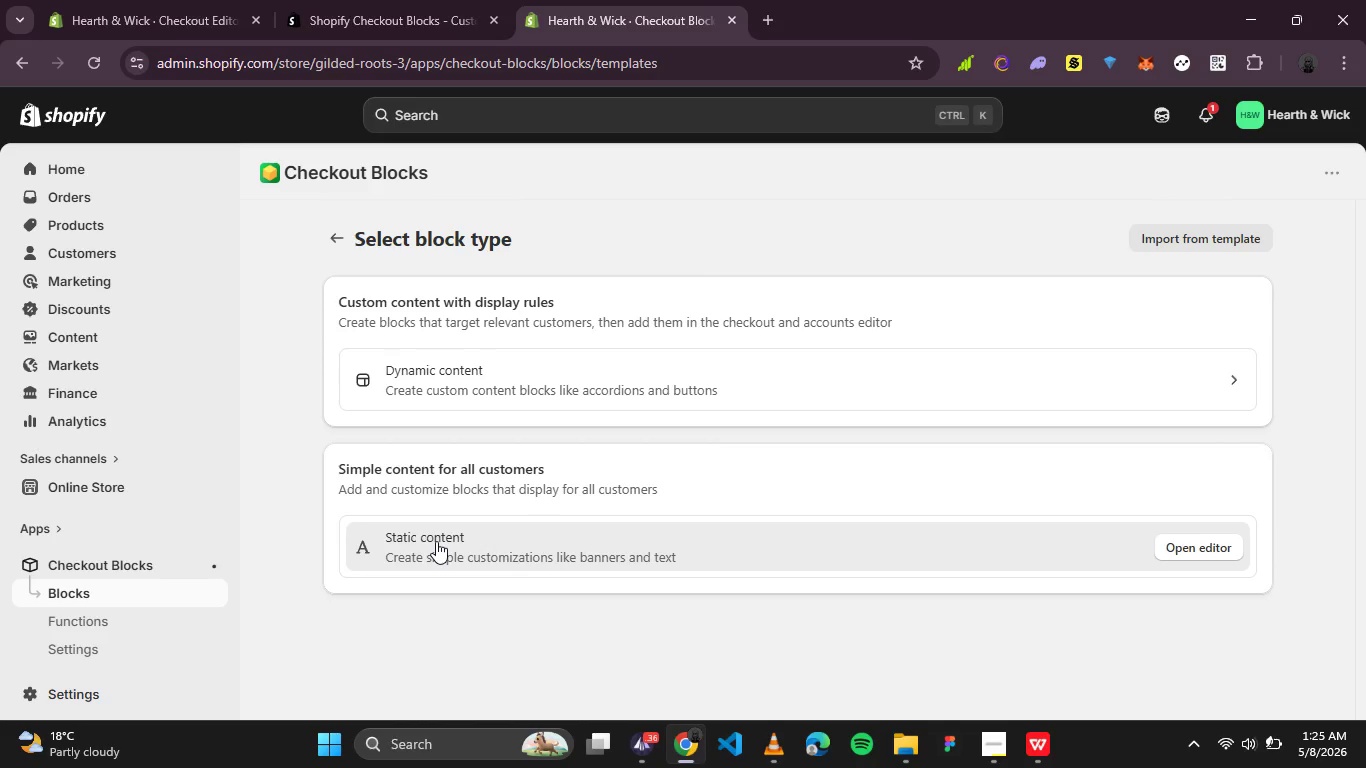 
triple_click([436, 541])
 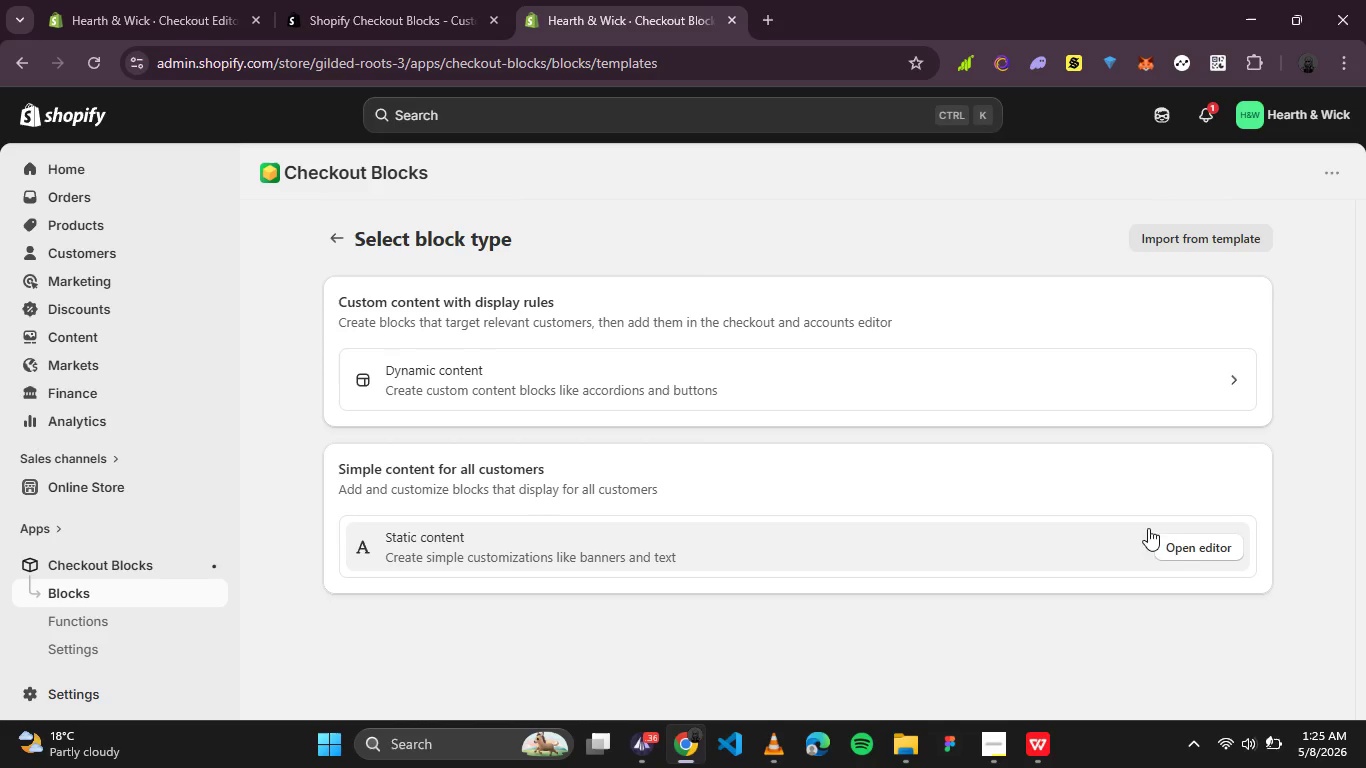 
left_click([1192, 552])
 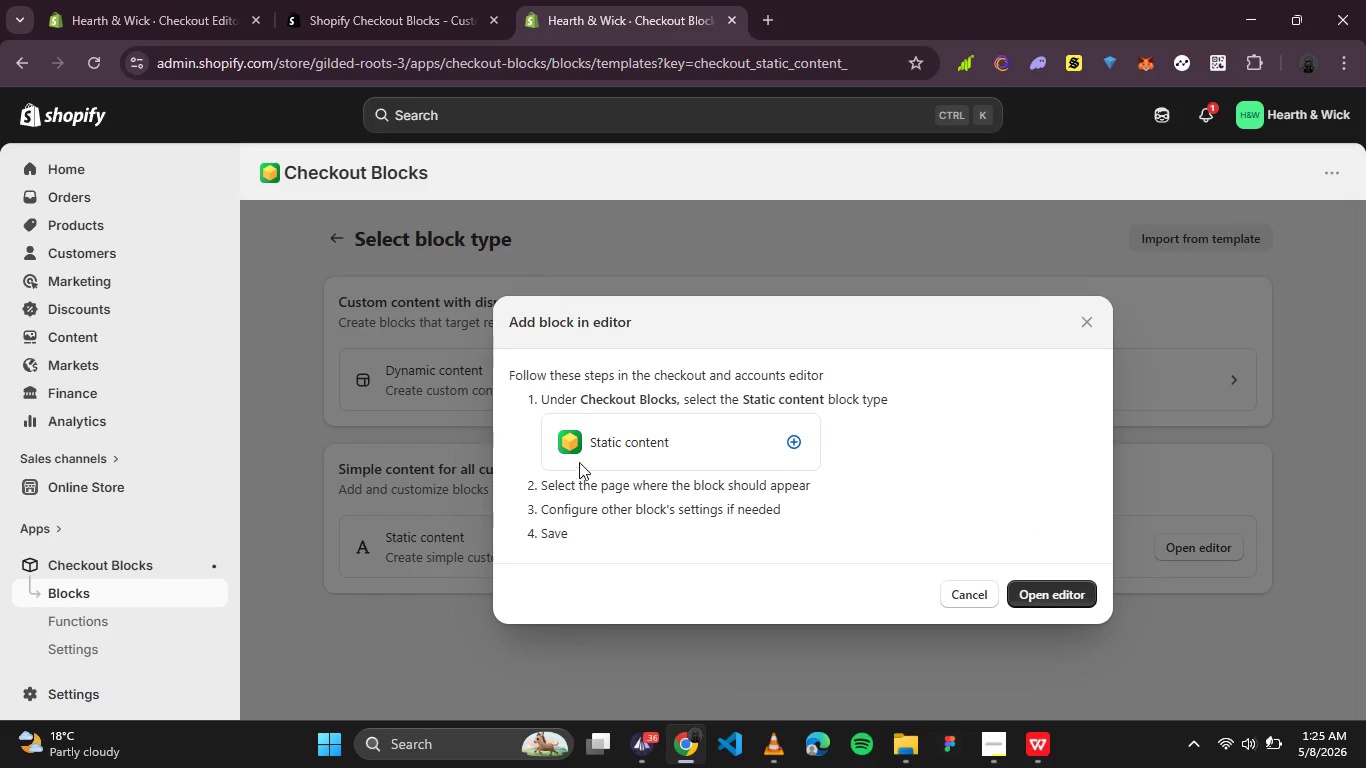 
left_click([567, 441])
 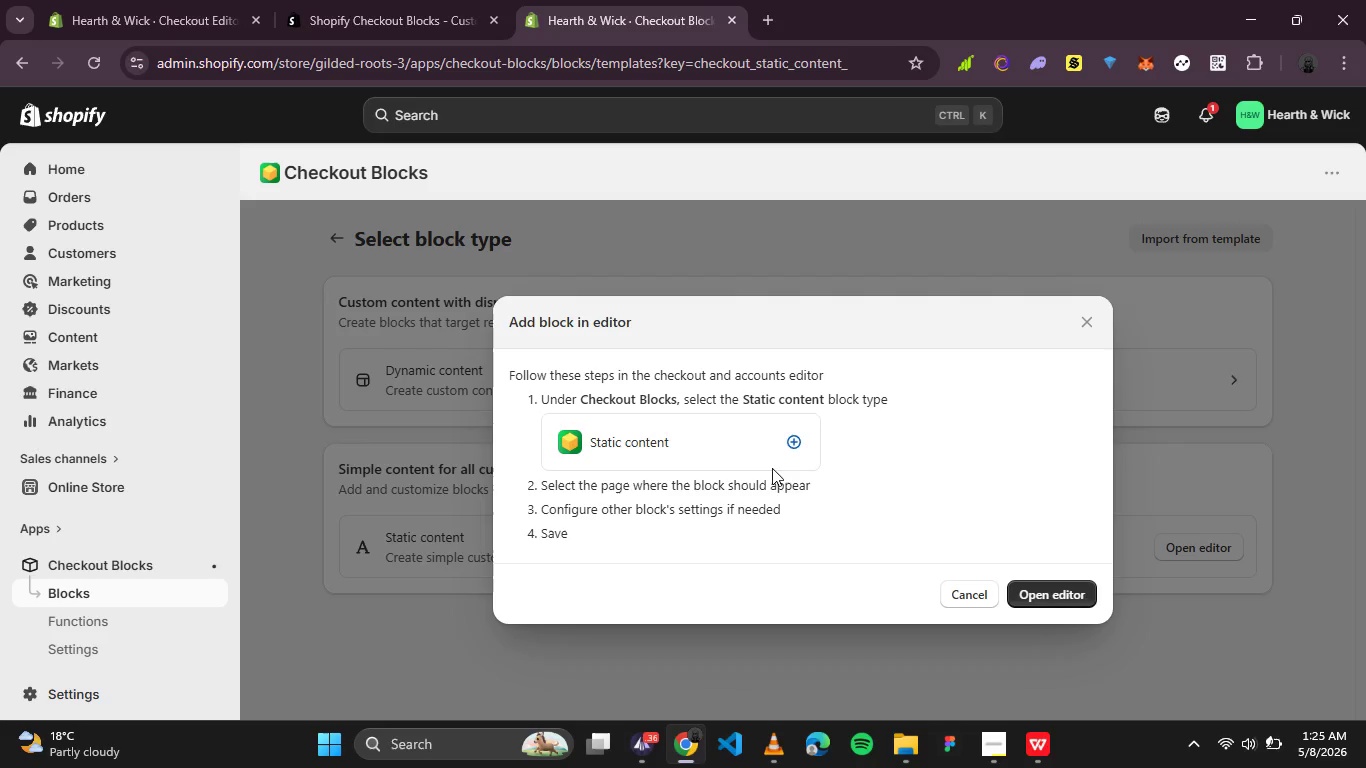 
left_click([790, 444])
 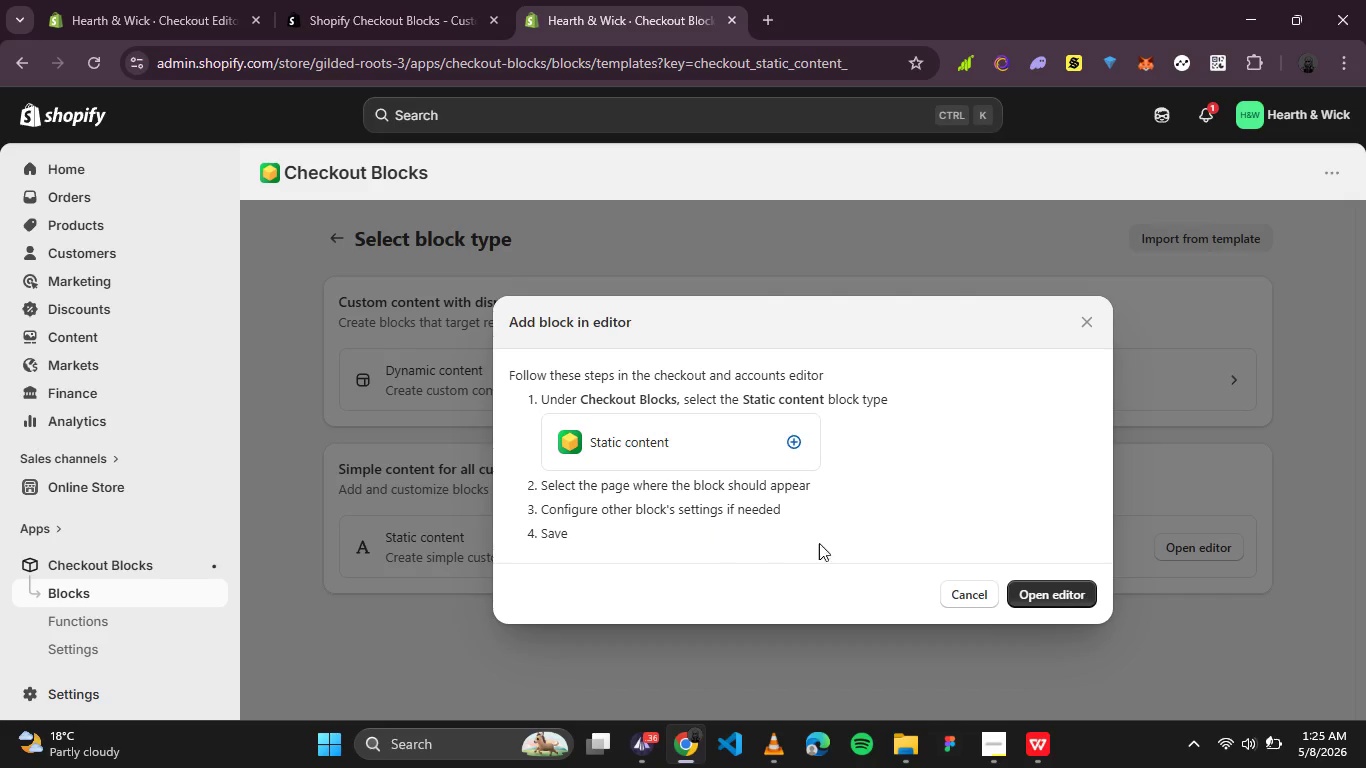 
left_click([1034, 589])
 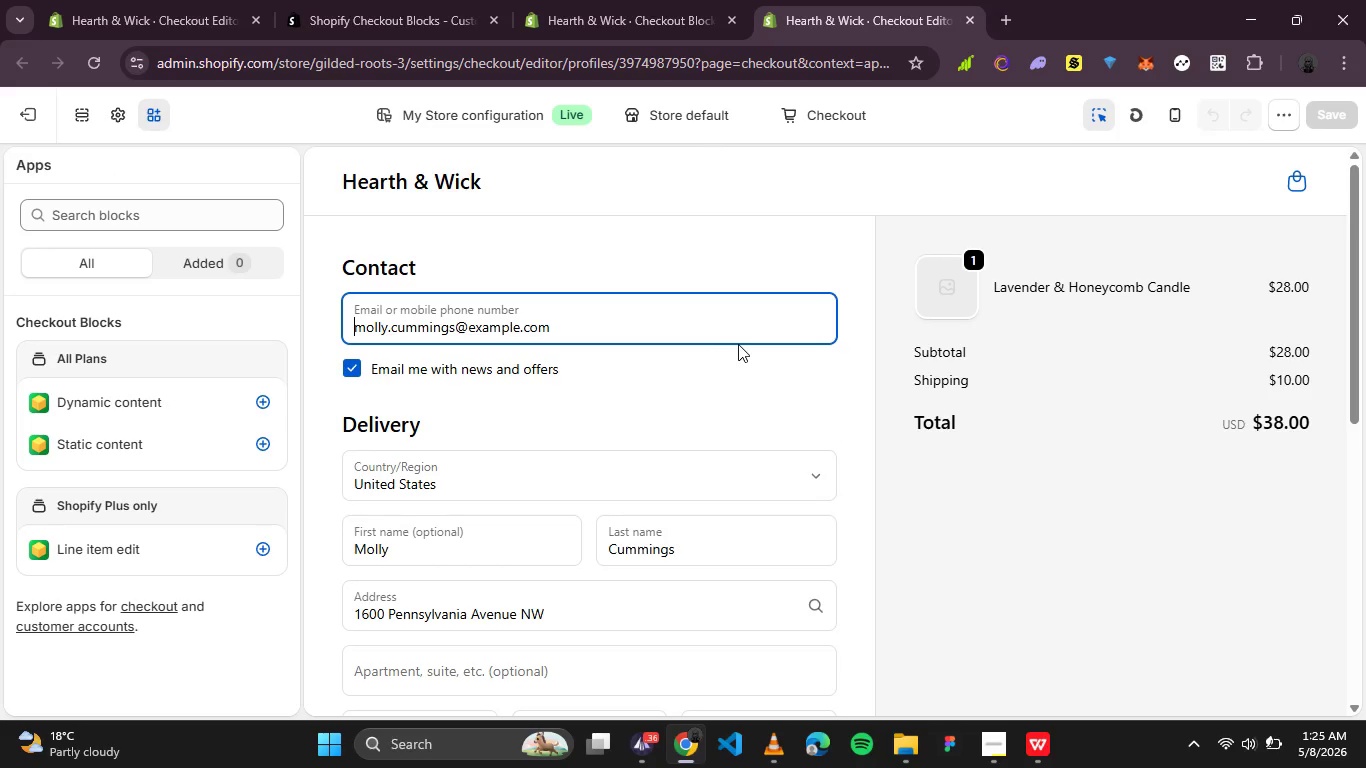 
wait(21.41)
 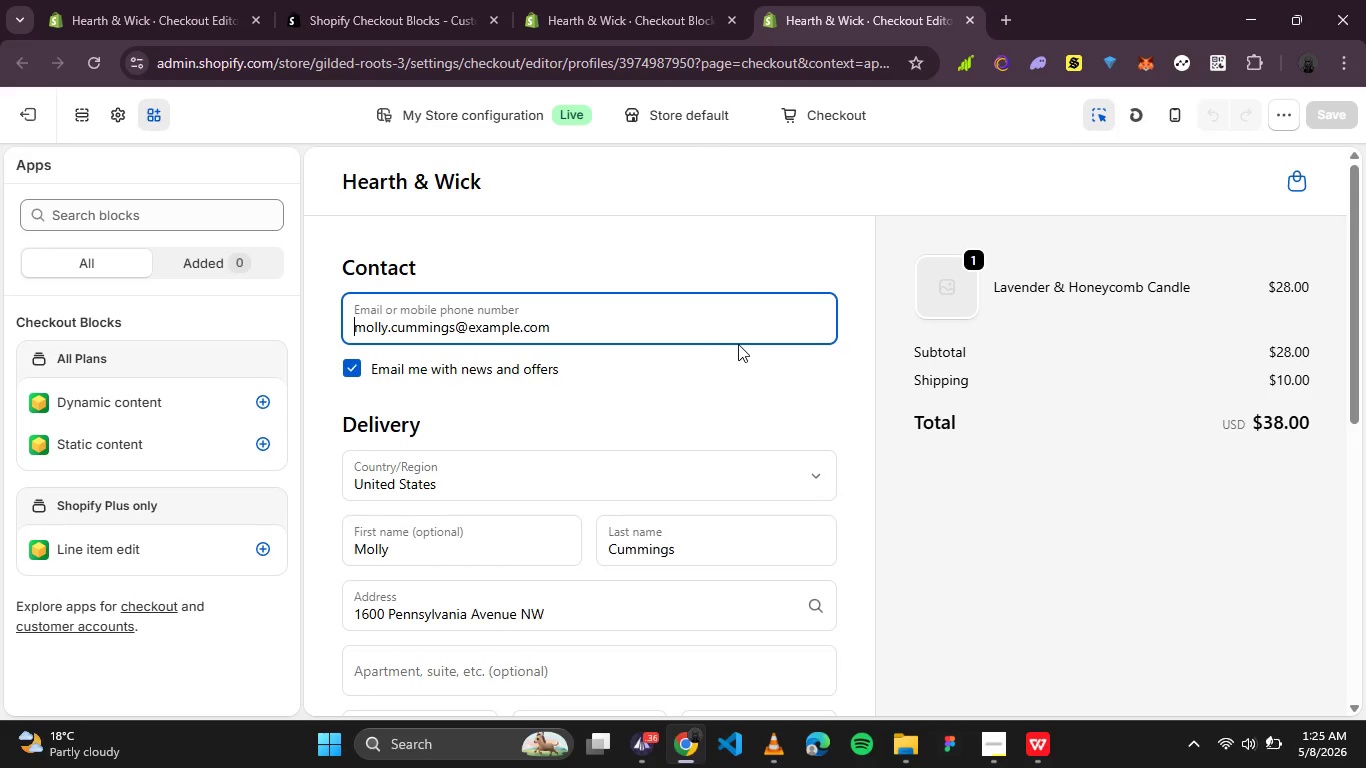 
left_click([837, 117])
 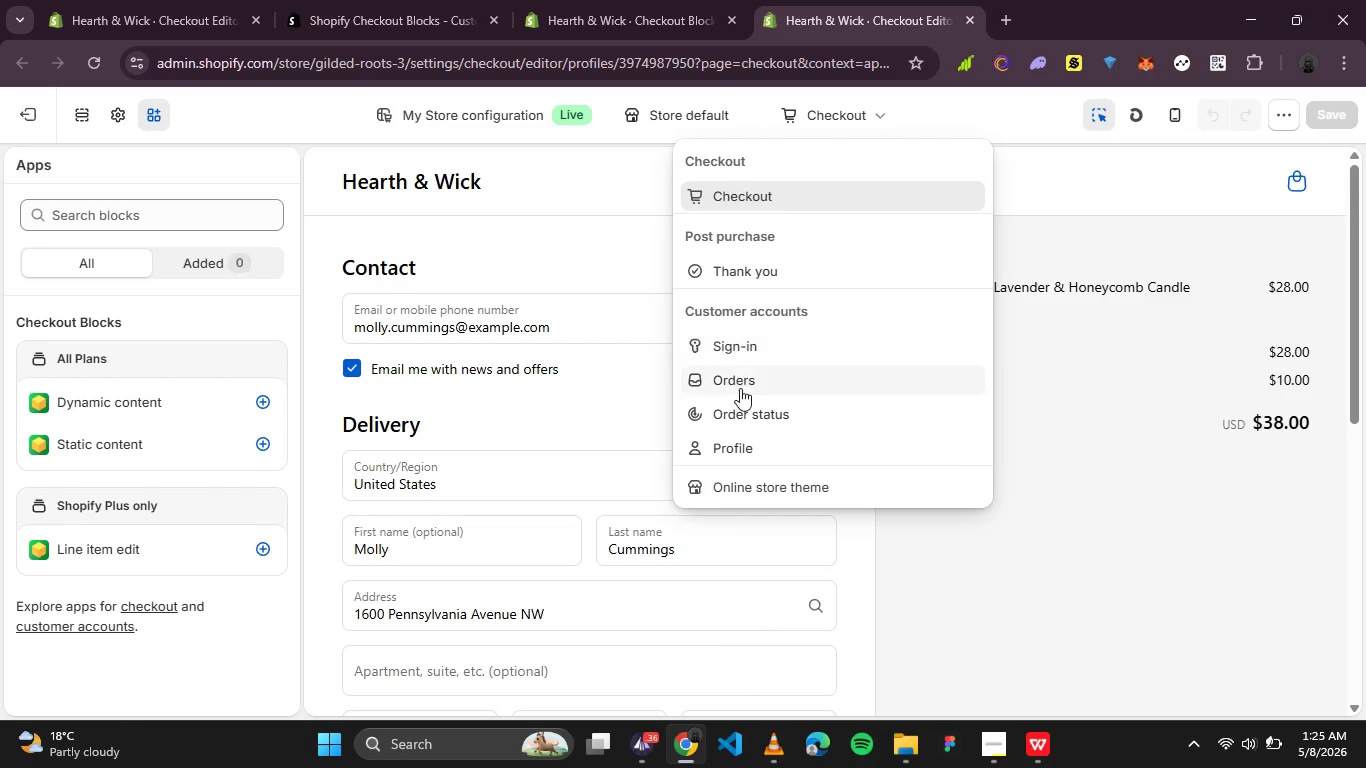 
left_click([734, 414])
 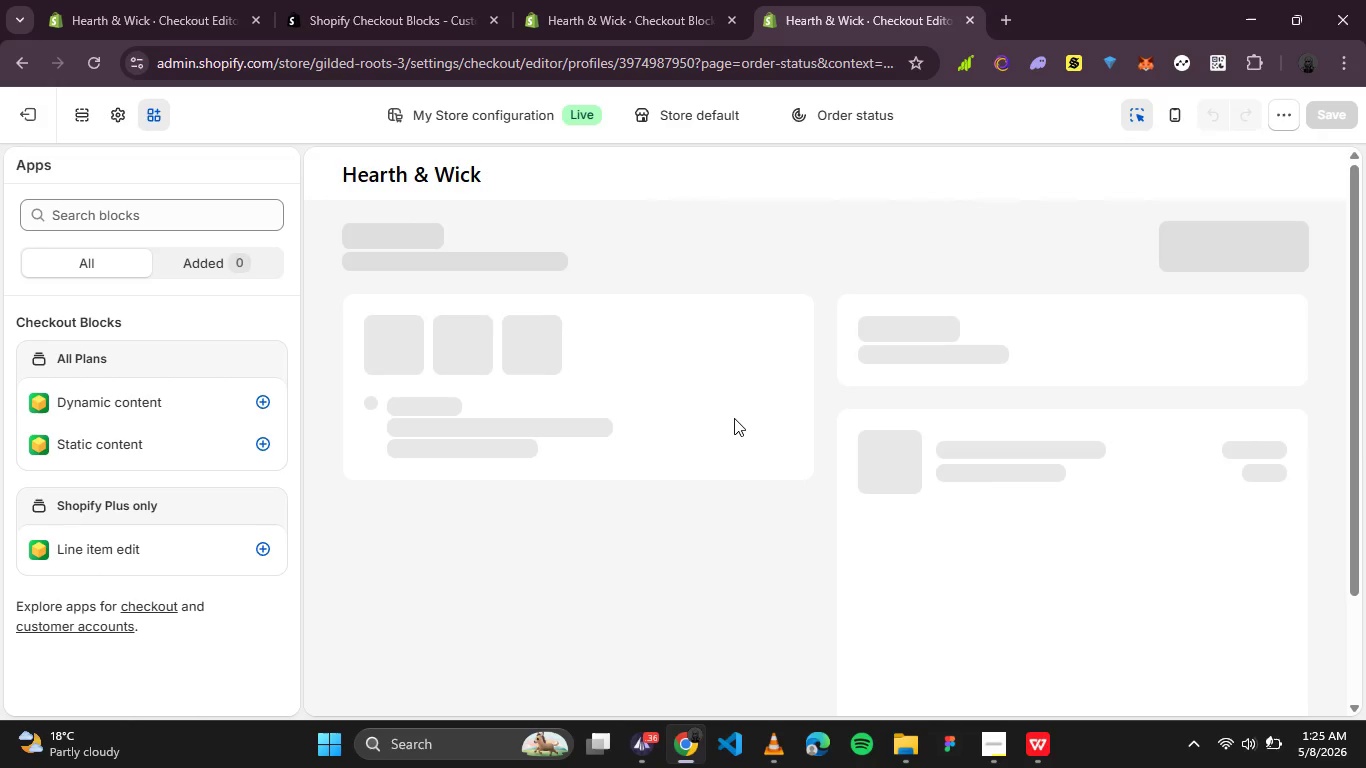 
wait(5.05)
 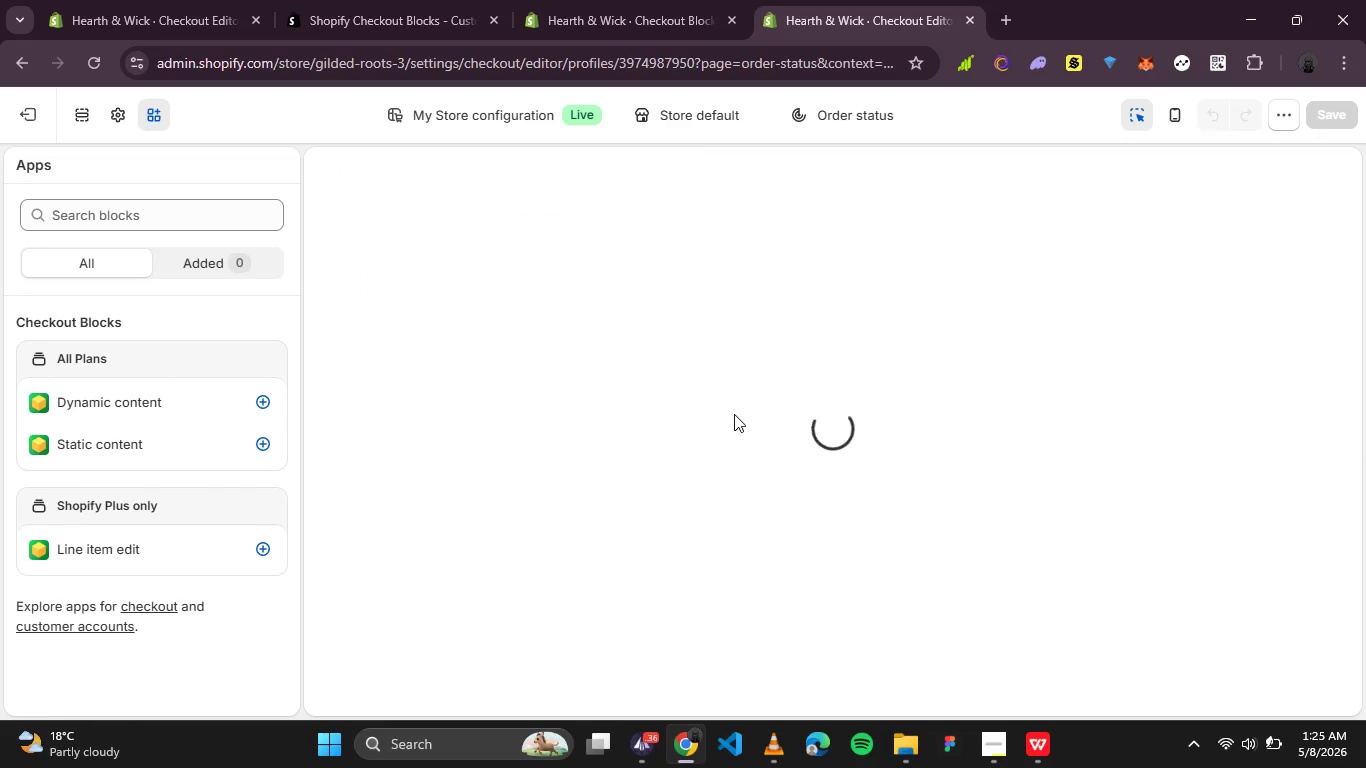 
scroll: coordinate [664, 364], scroll_direction: down, amount: 1.0
 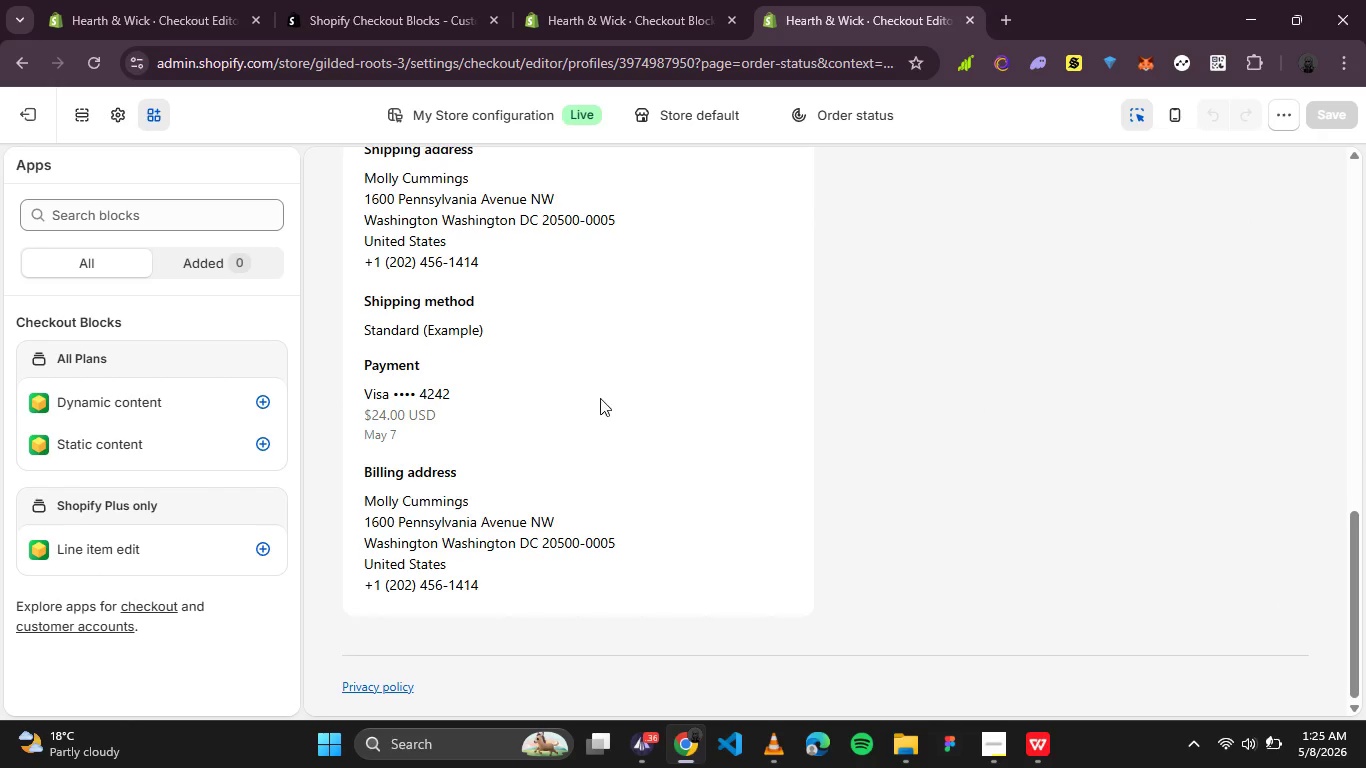 
mouse_move([275, 482])